 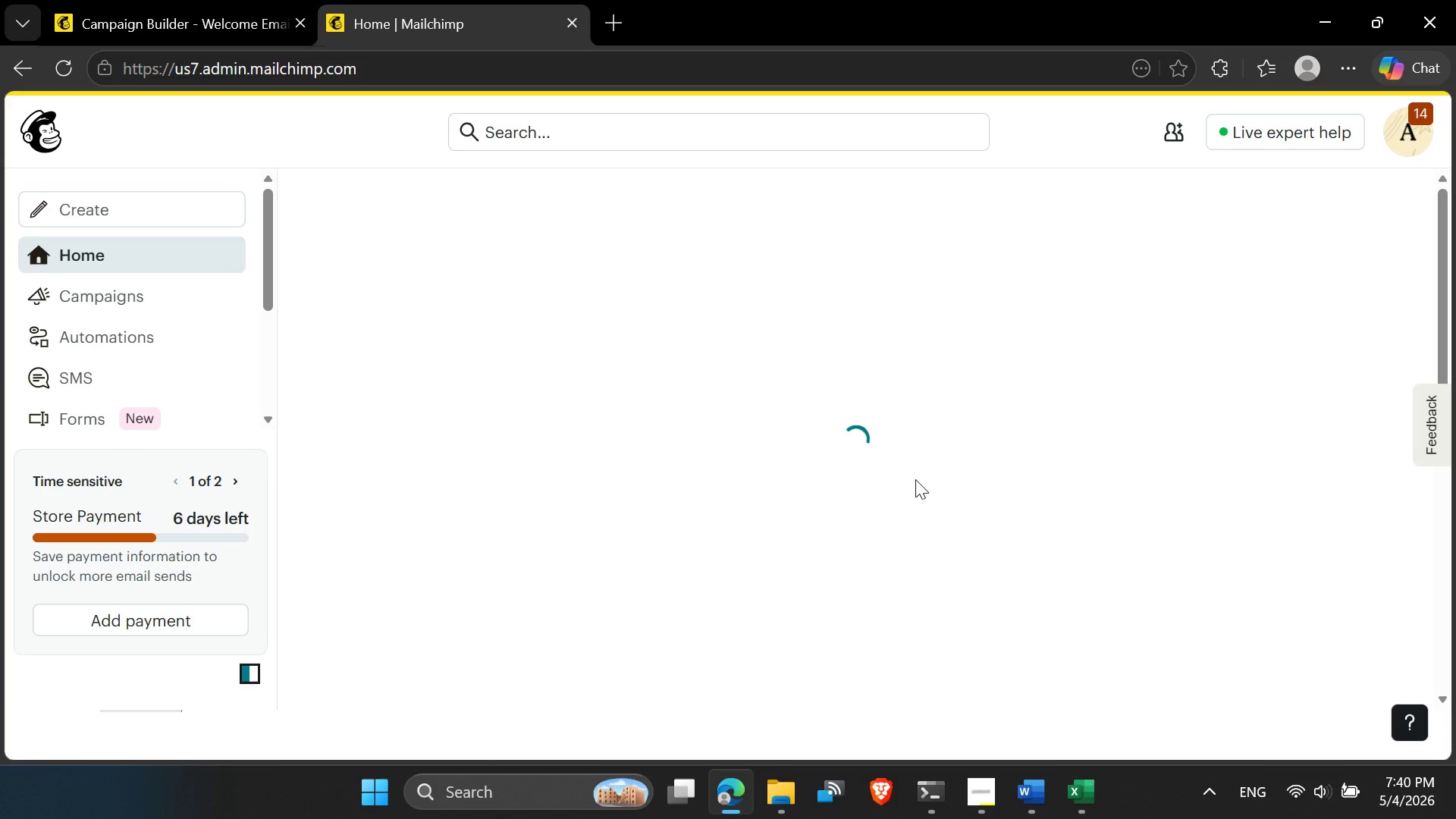 
left_click([1344, 808])
 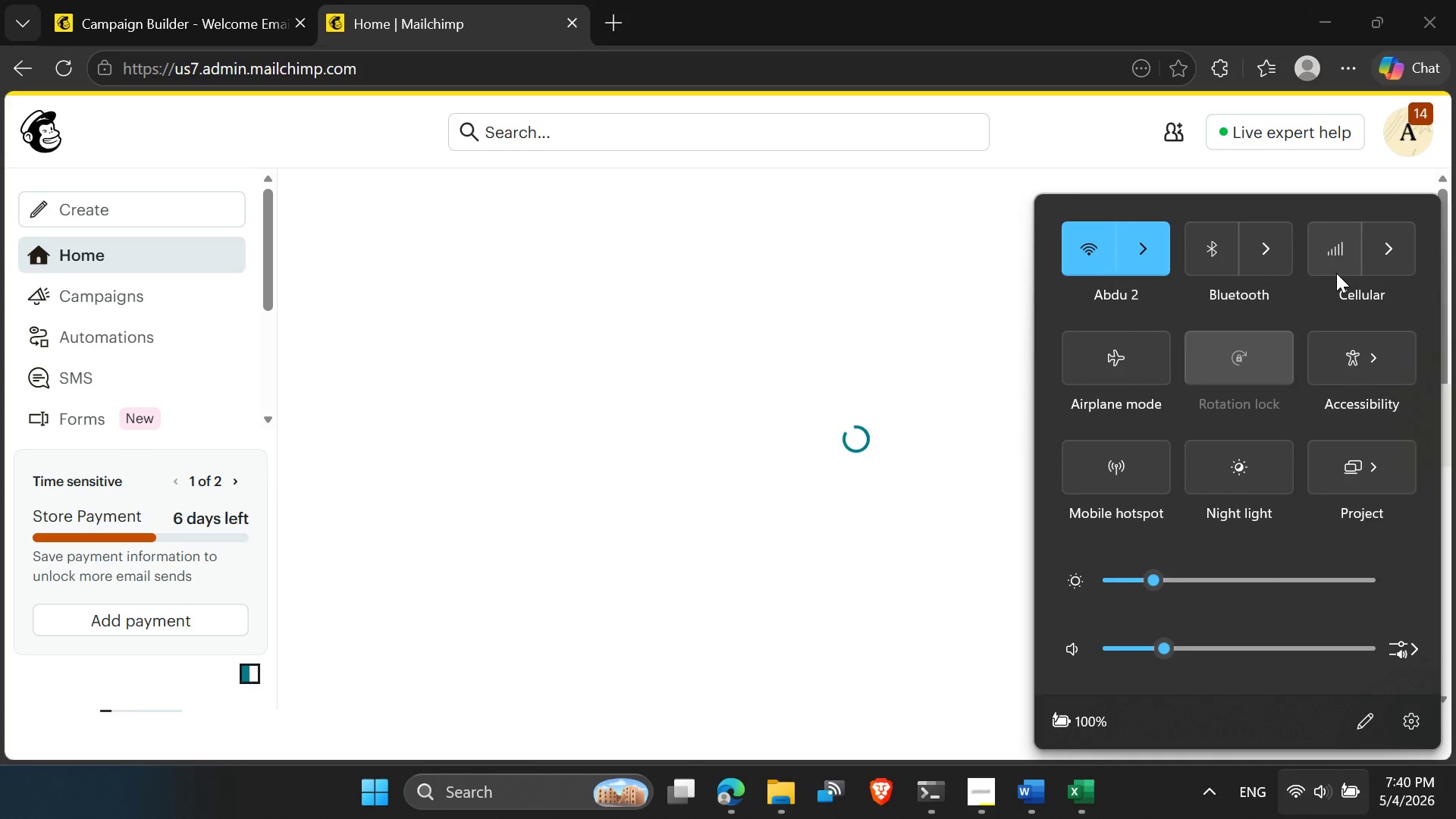 
left_click([1336, 271])
 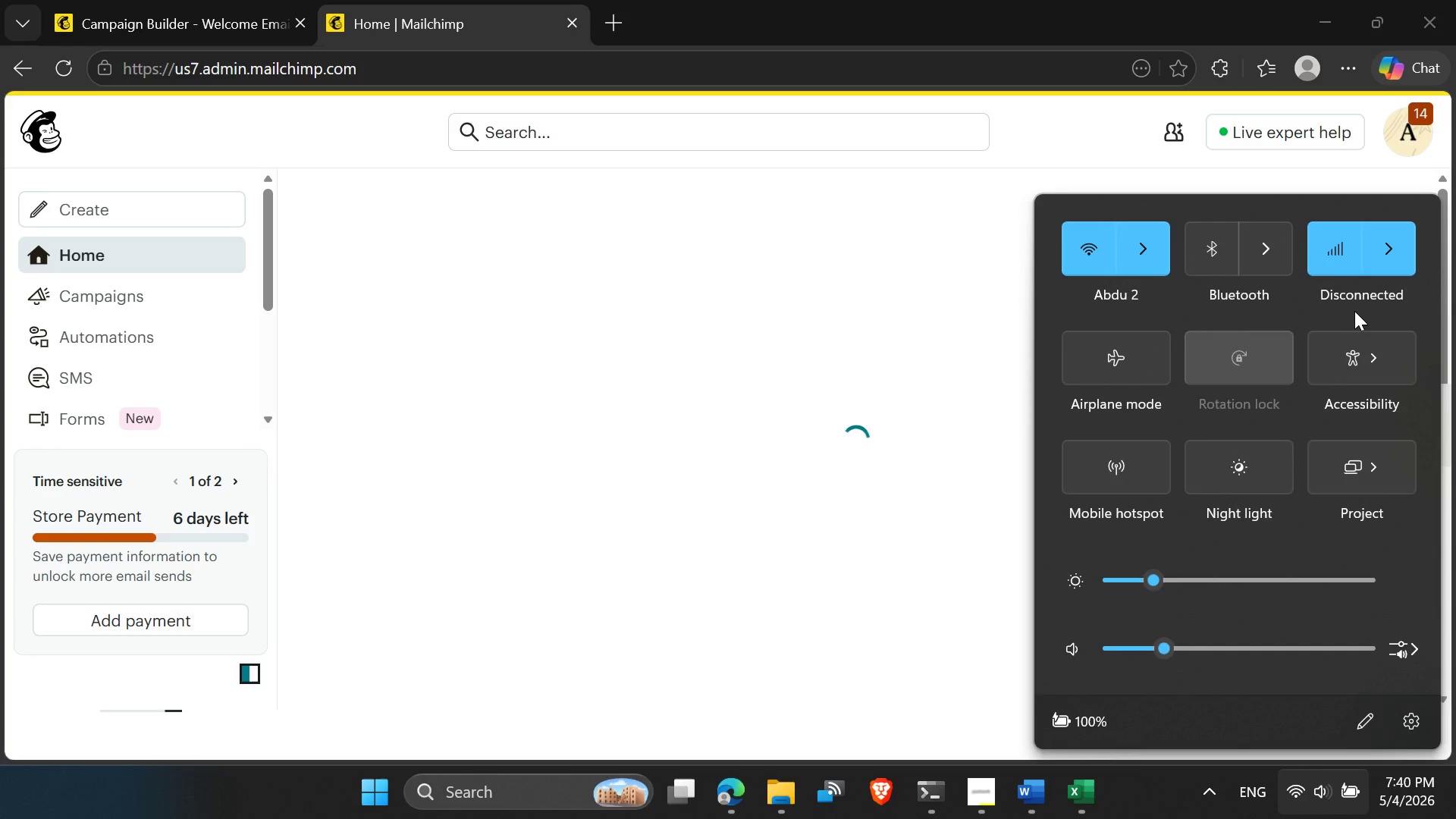 
wait(8.91)
 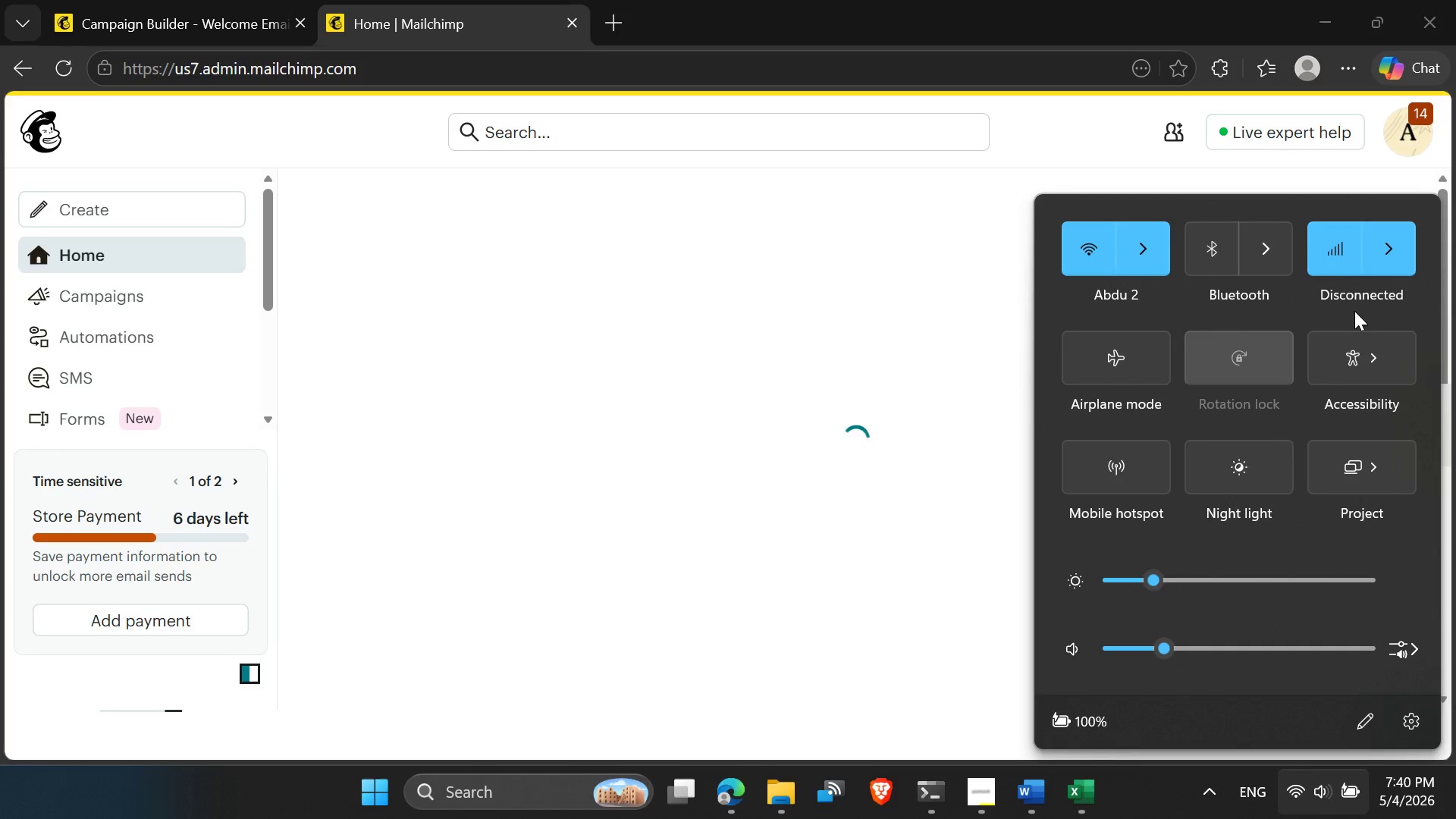 
left_click([1083, 256])
 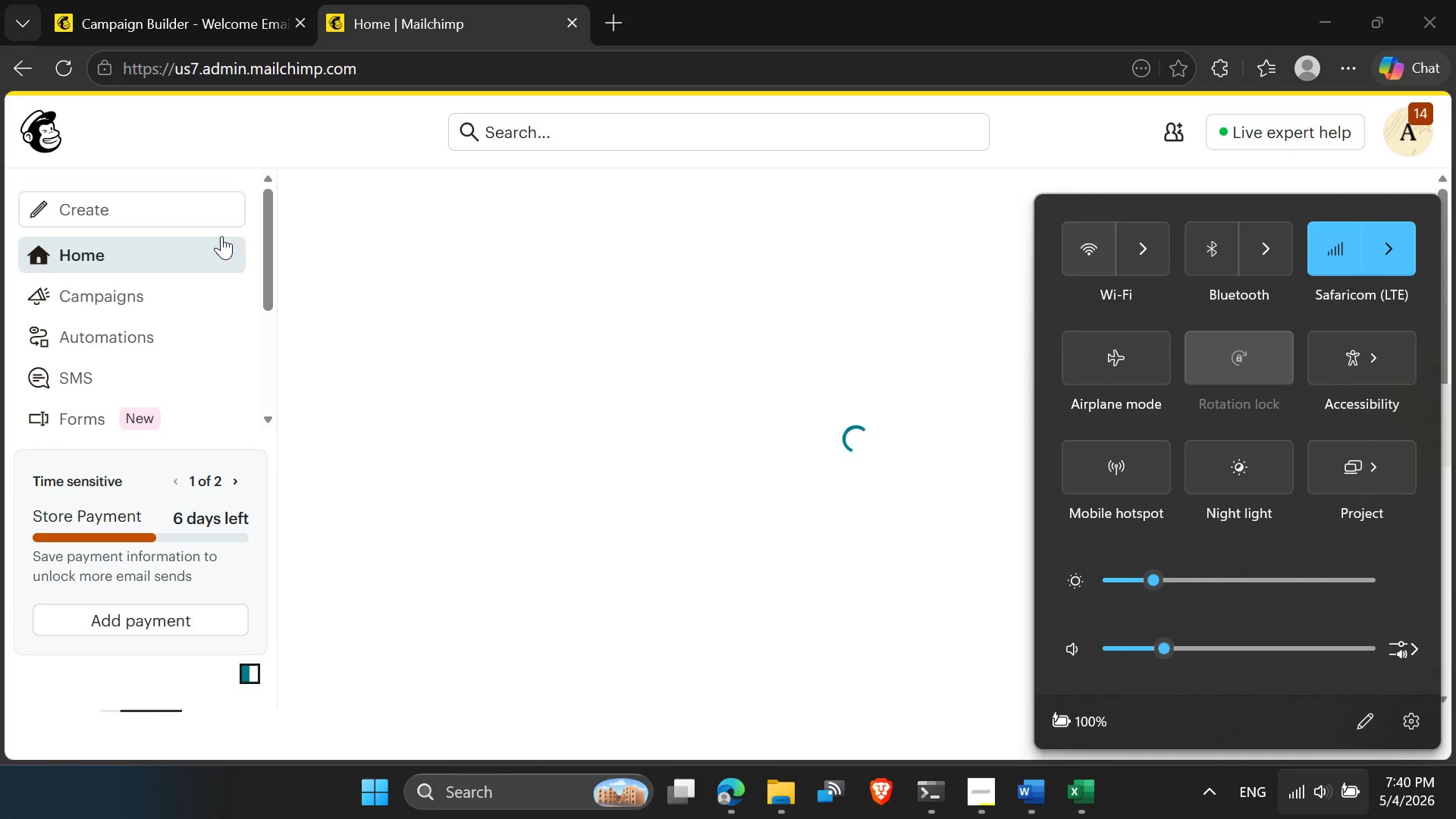 
left_click([51, 140])
 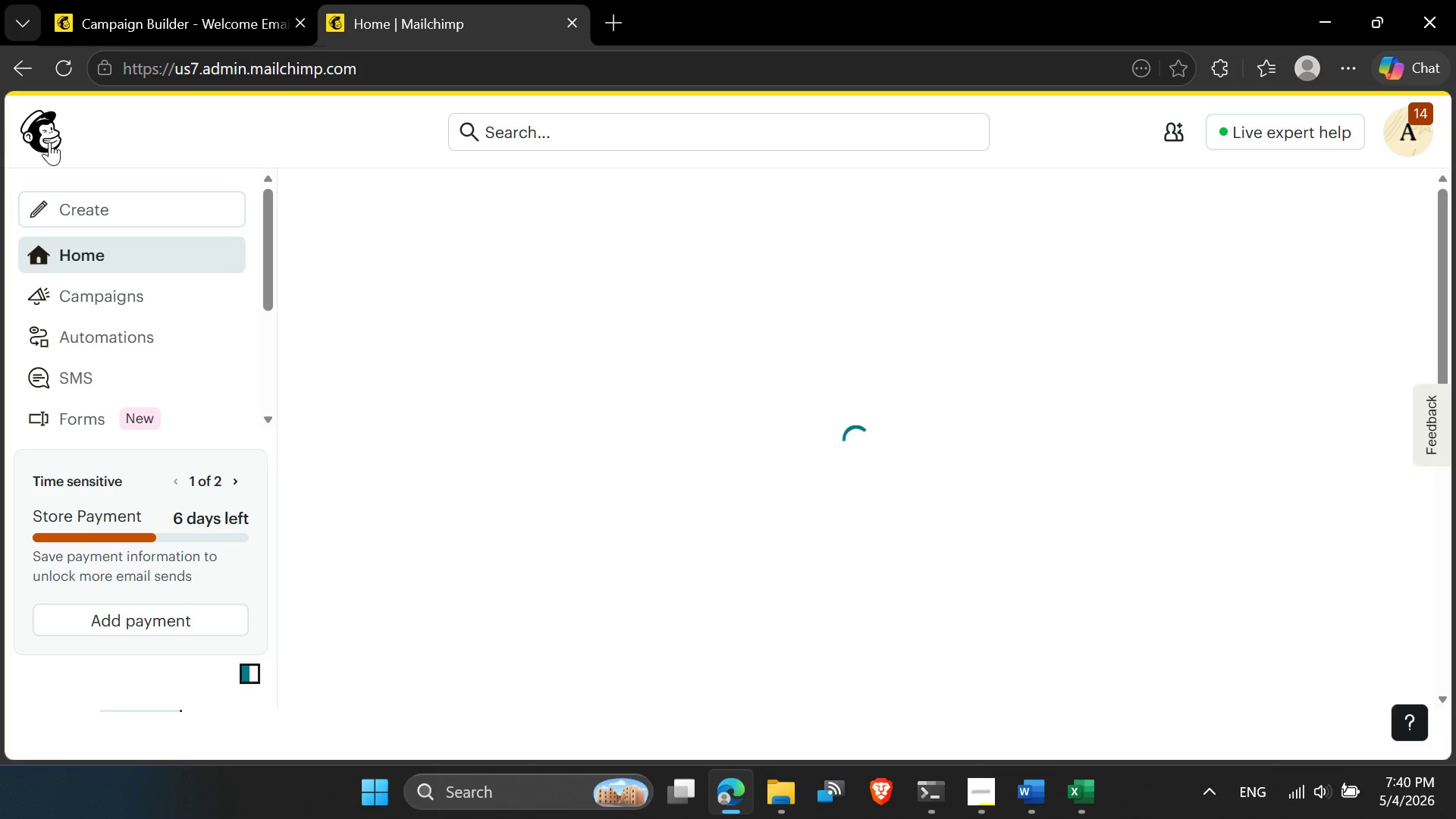 
wait(9.94)
 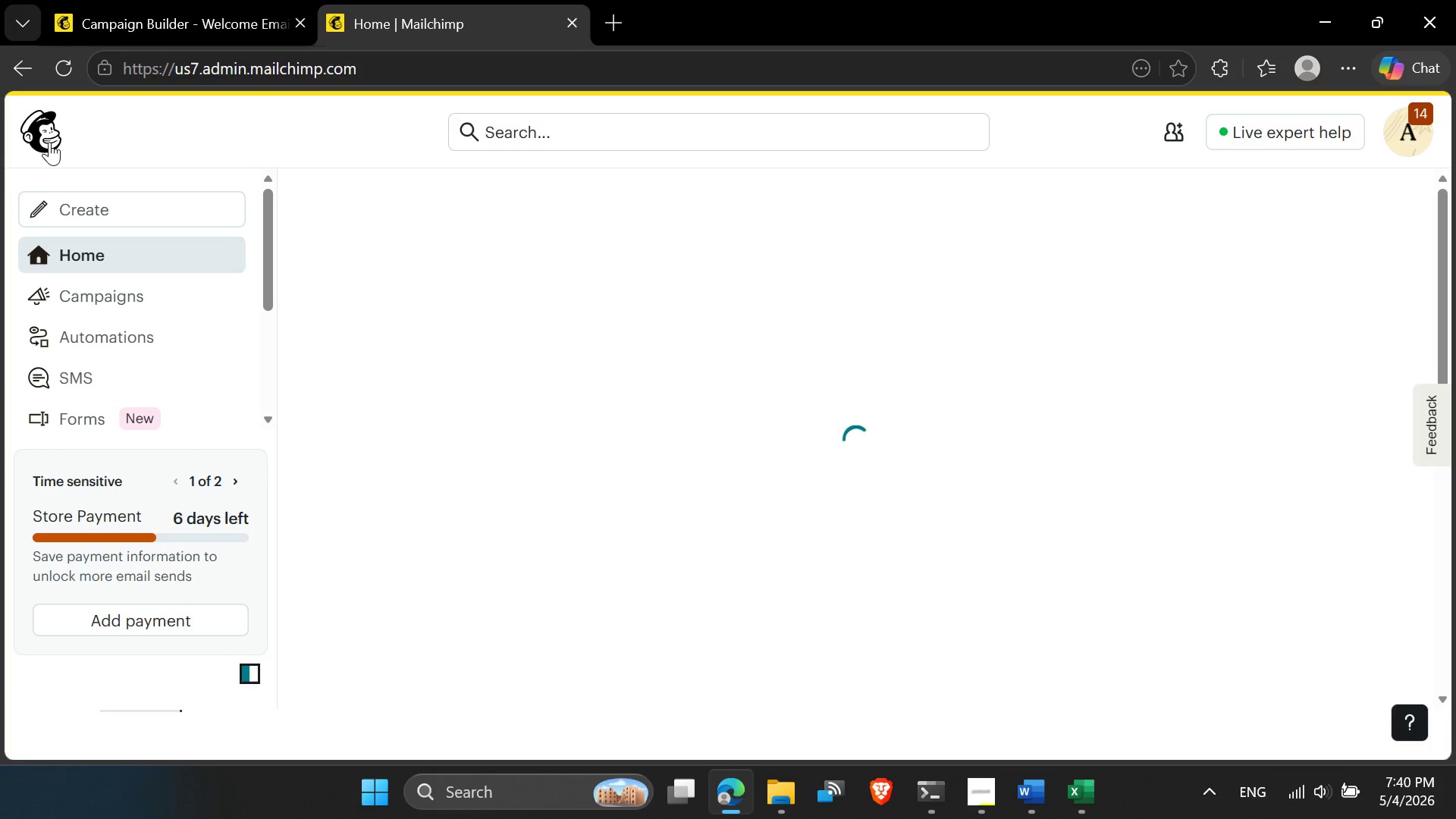 
left_click([0, 115])
 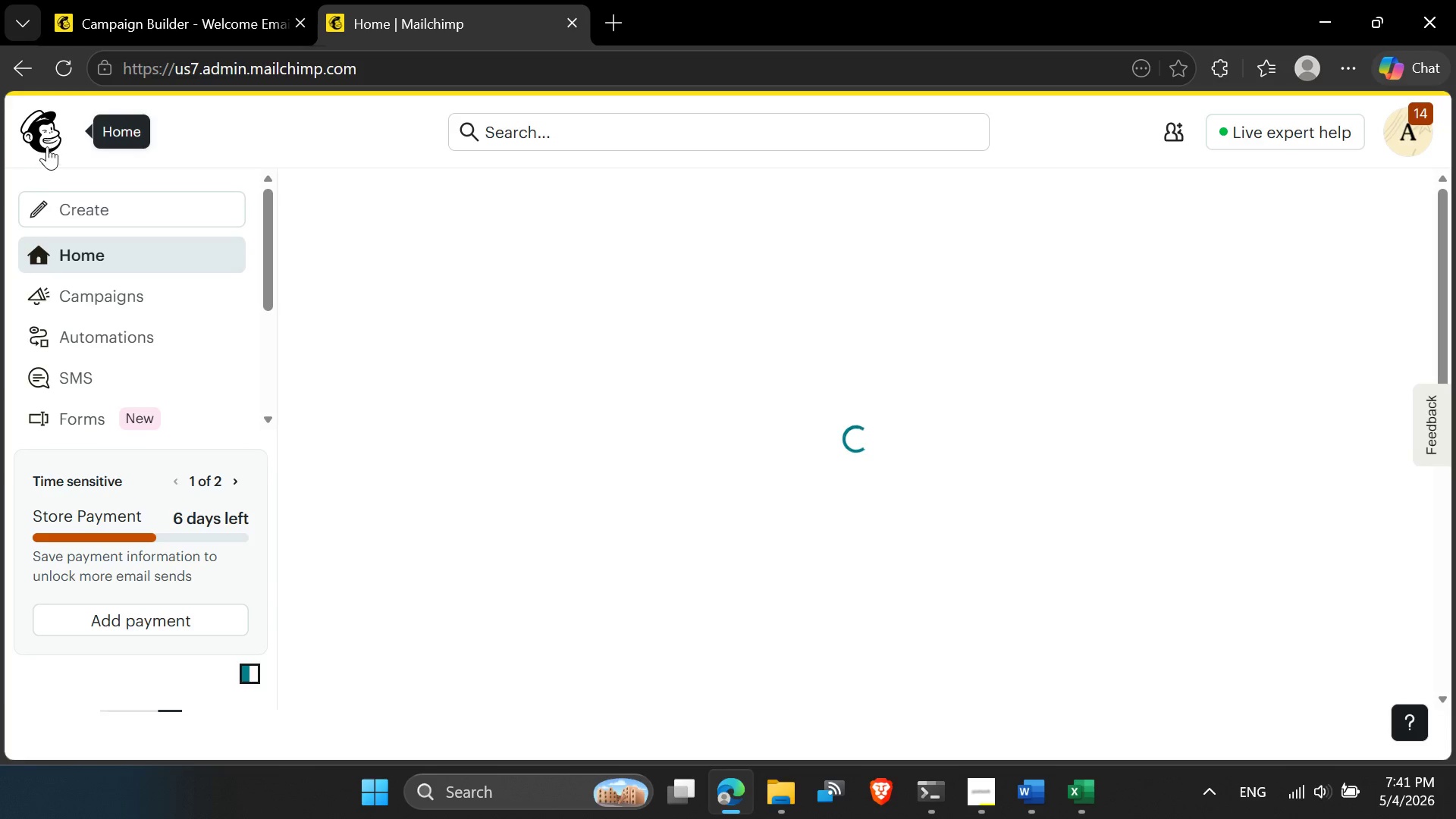 
left_click([47, 146])
 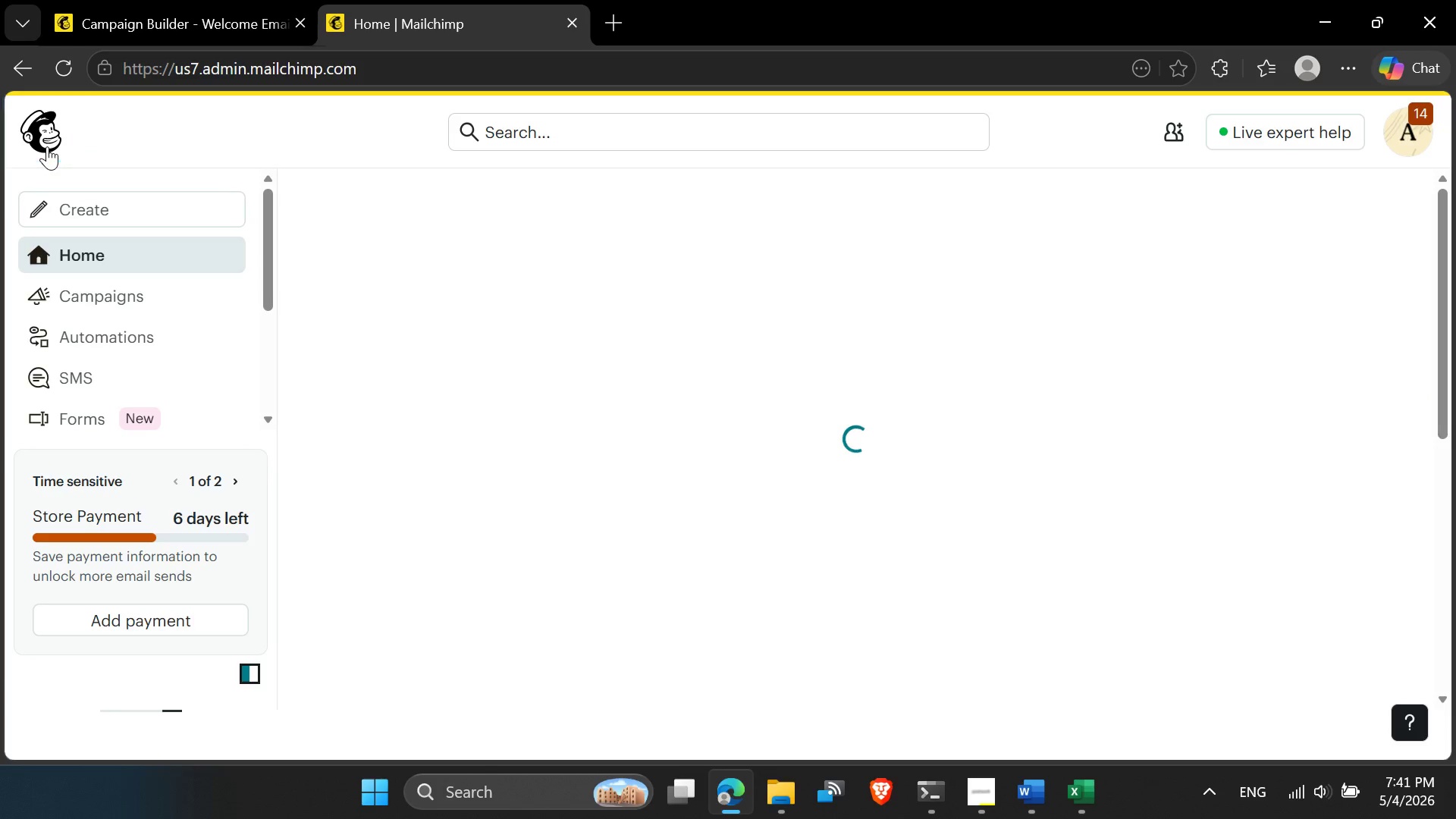 
left_click([47, 146])
 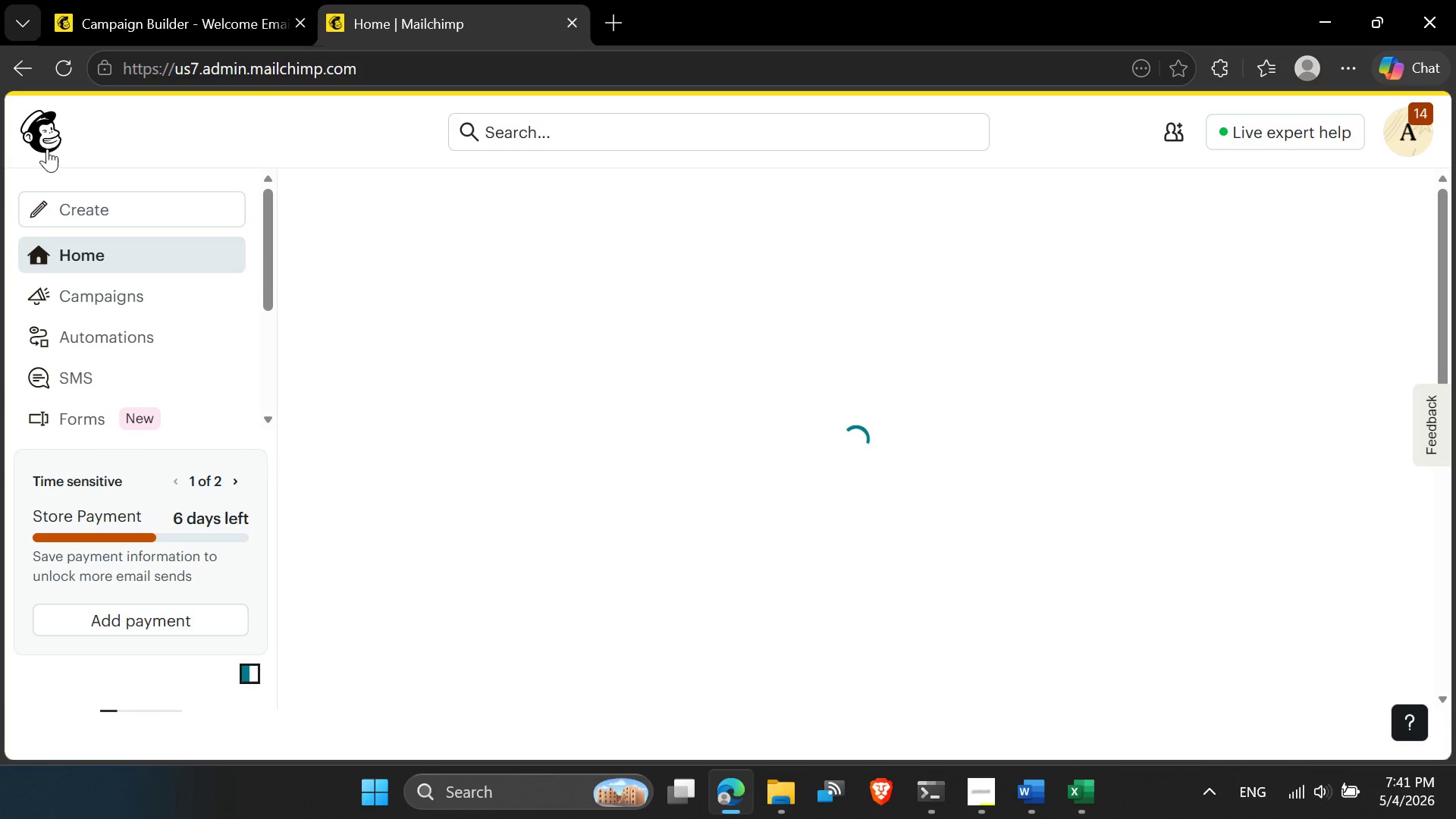 
left_click([49, 140])
 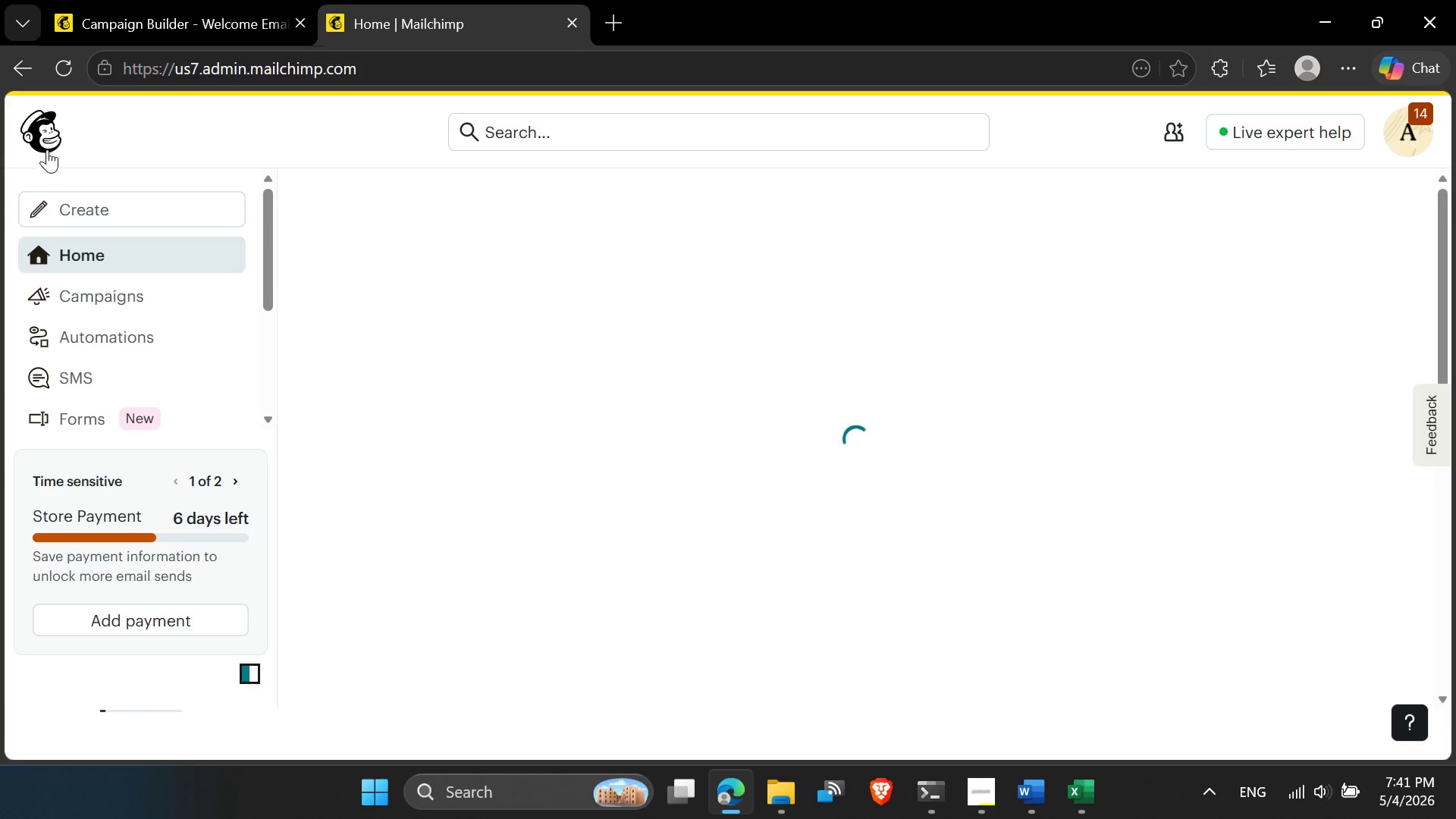 
left_click([54, 144])
 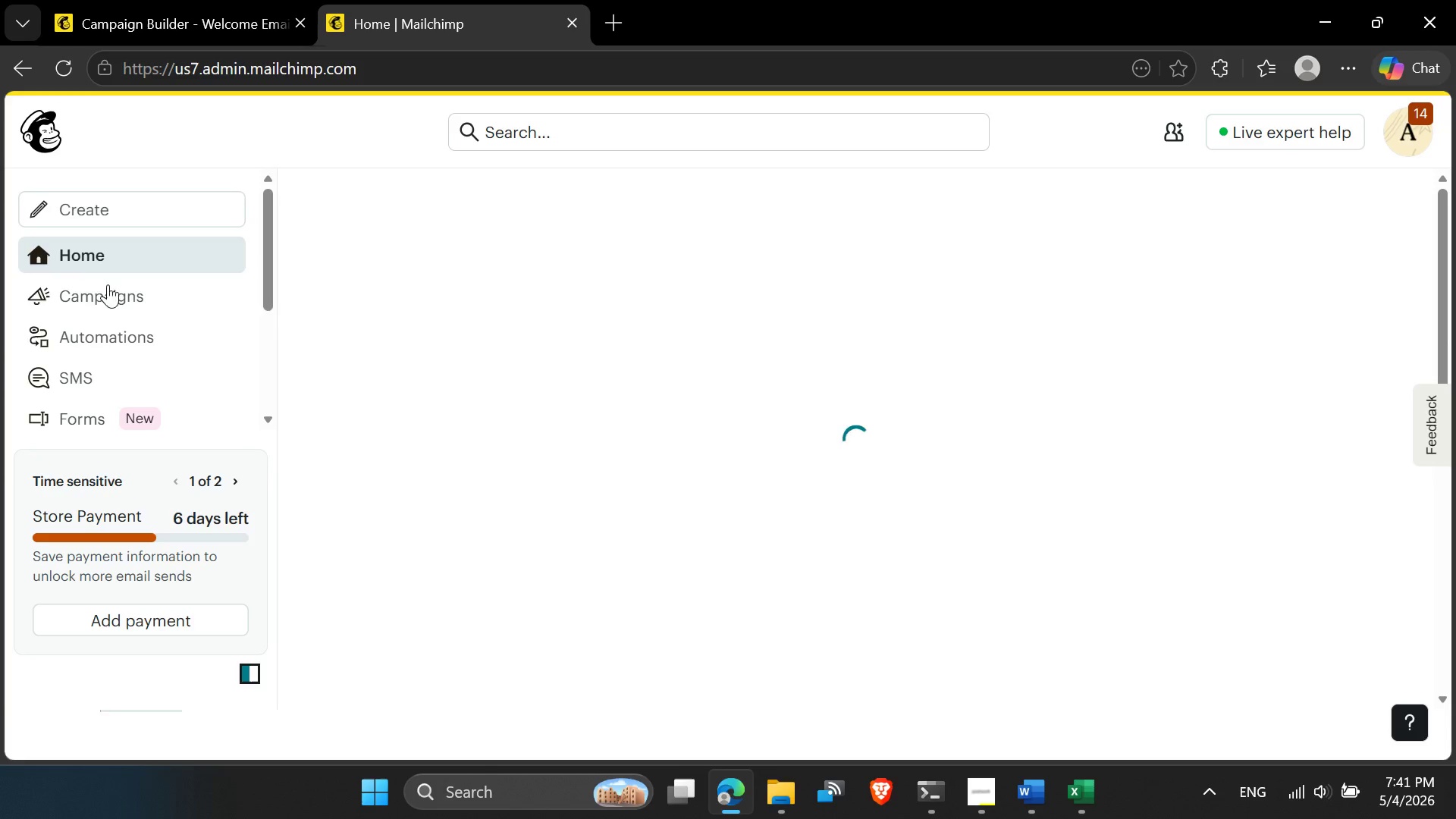 
scroll: coordinate [105, 255], scroll_direction: up, amount: 1.0
 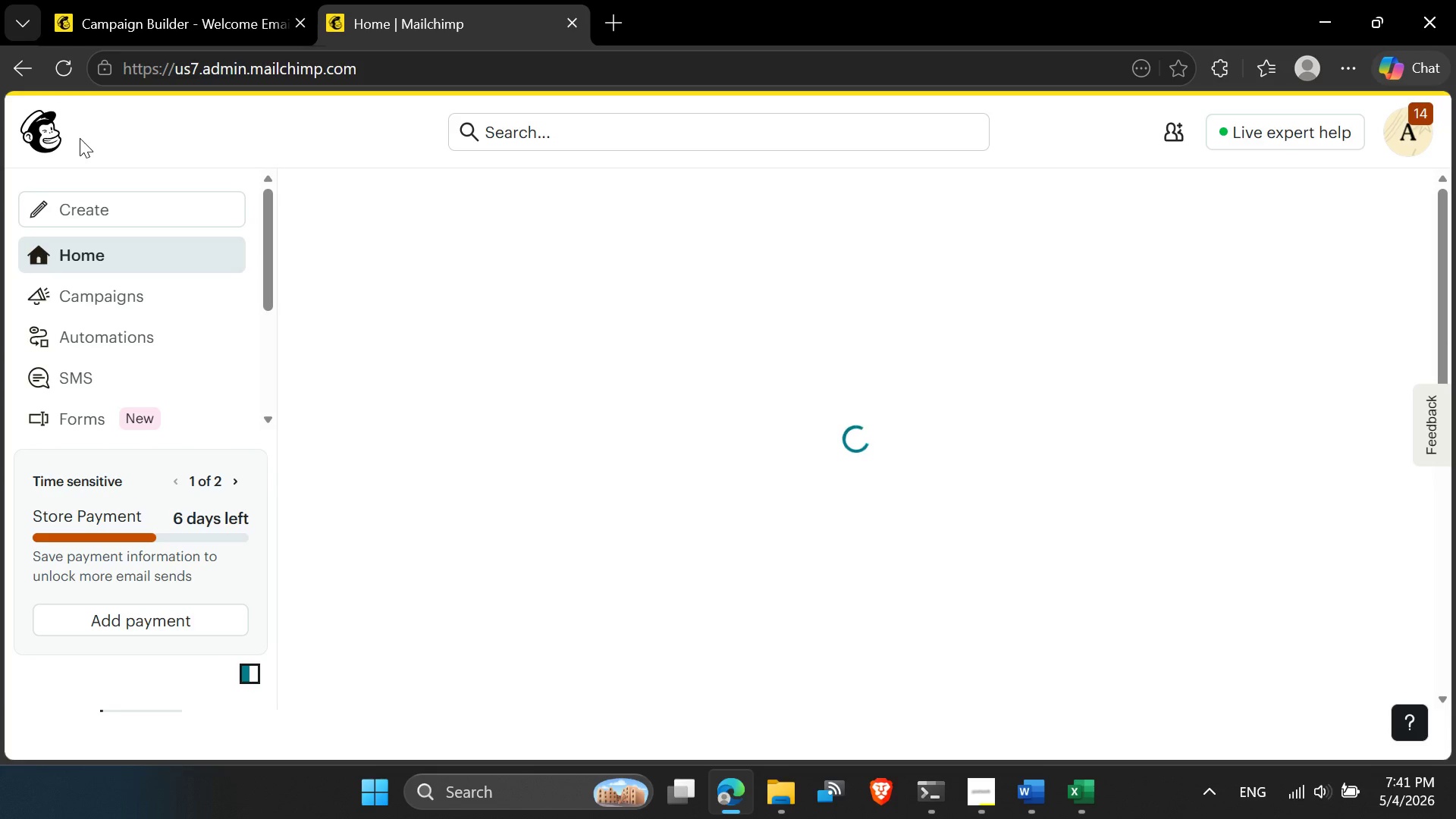 
left_click([69, 135])
 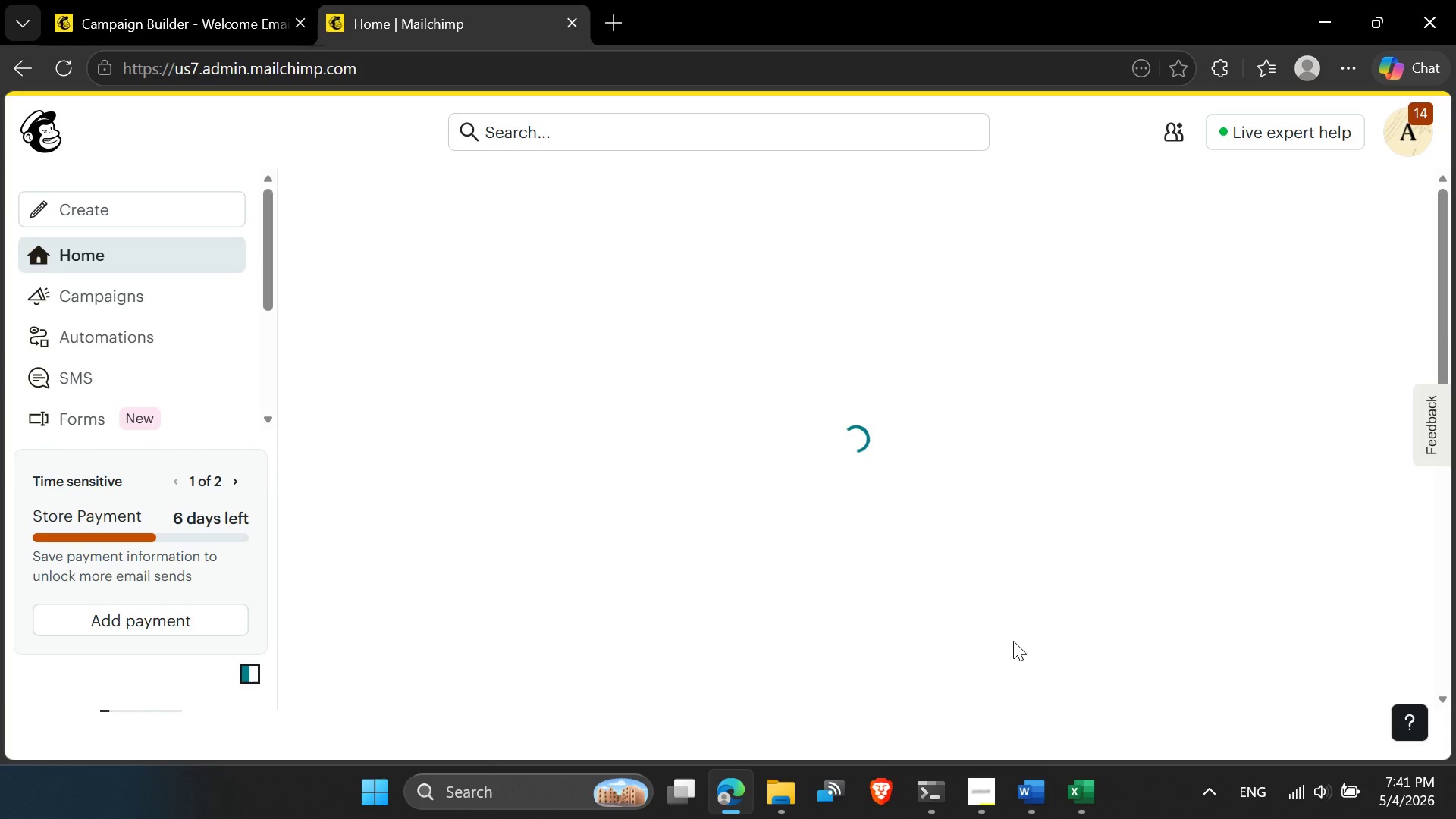 
scroll: coordinate [1013, 641], scroll_direction: up, amount: 2.0
 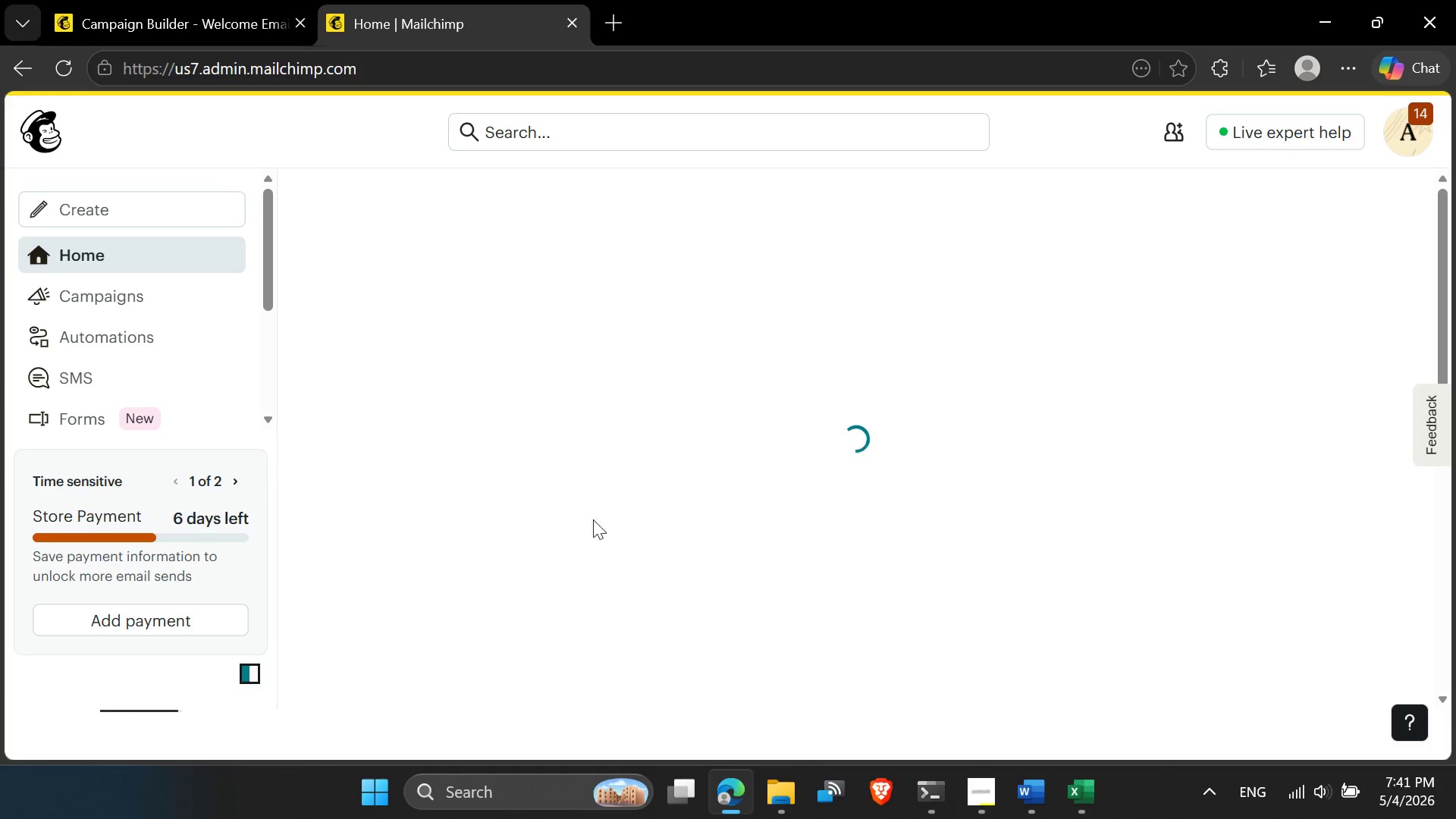 
scroll: coordinate [681, 512], scroll_direction: down, amount: 1.0
 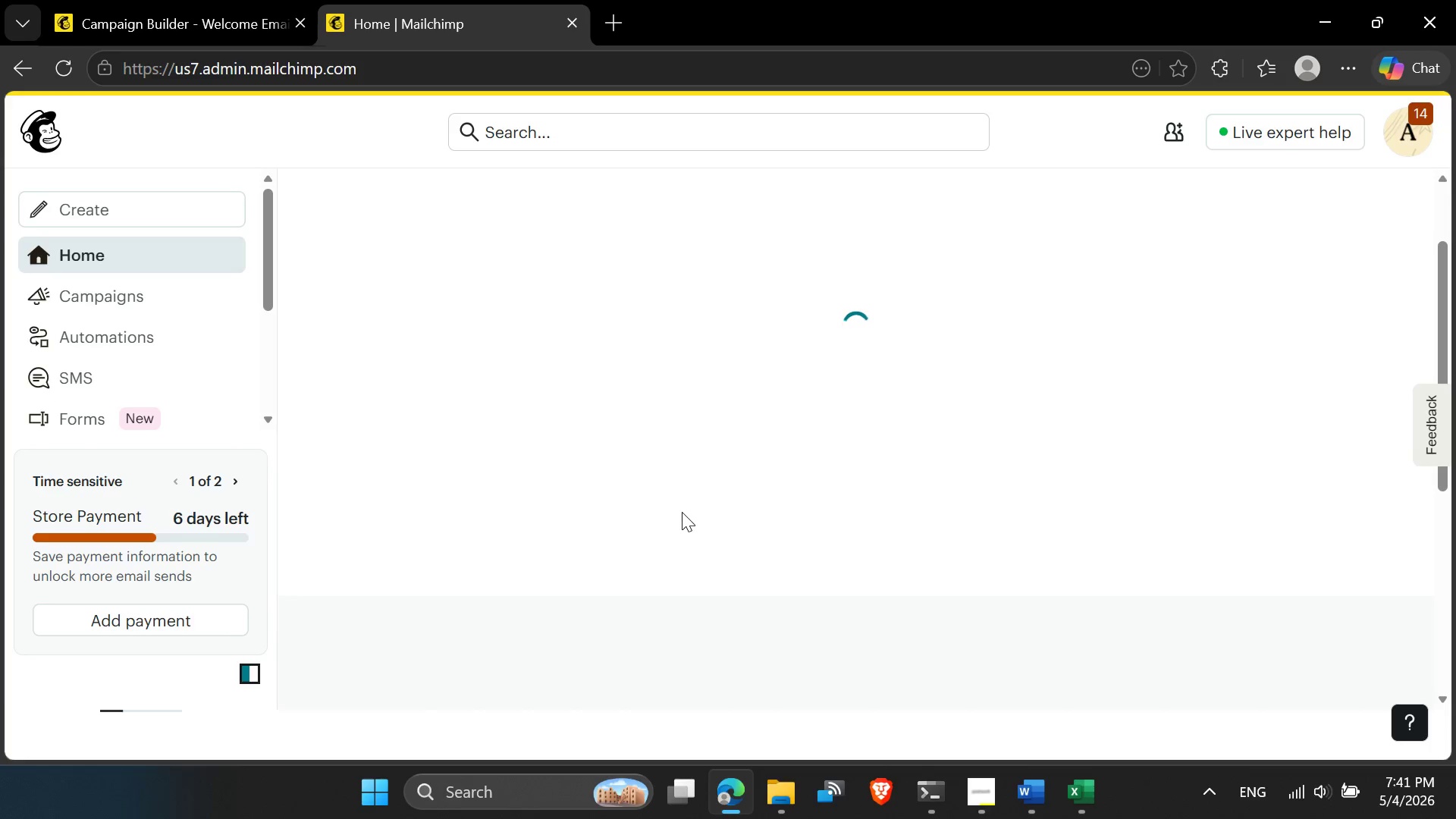 
scroll: coordinate [682, 512], scroll_direction: up, amount: 3.0
 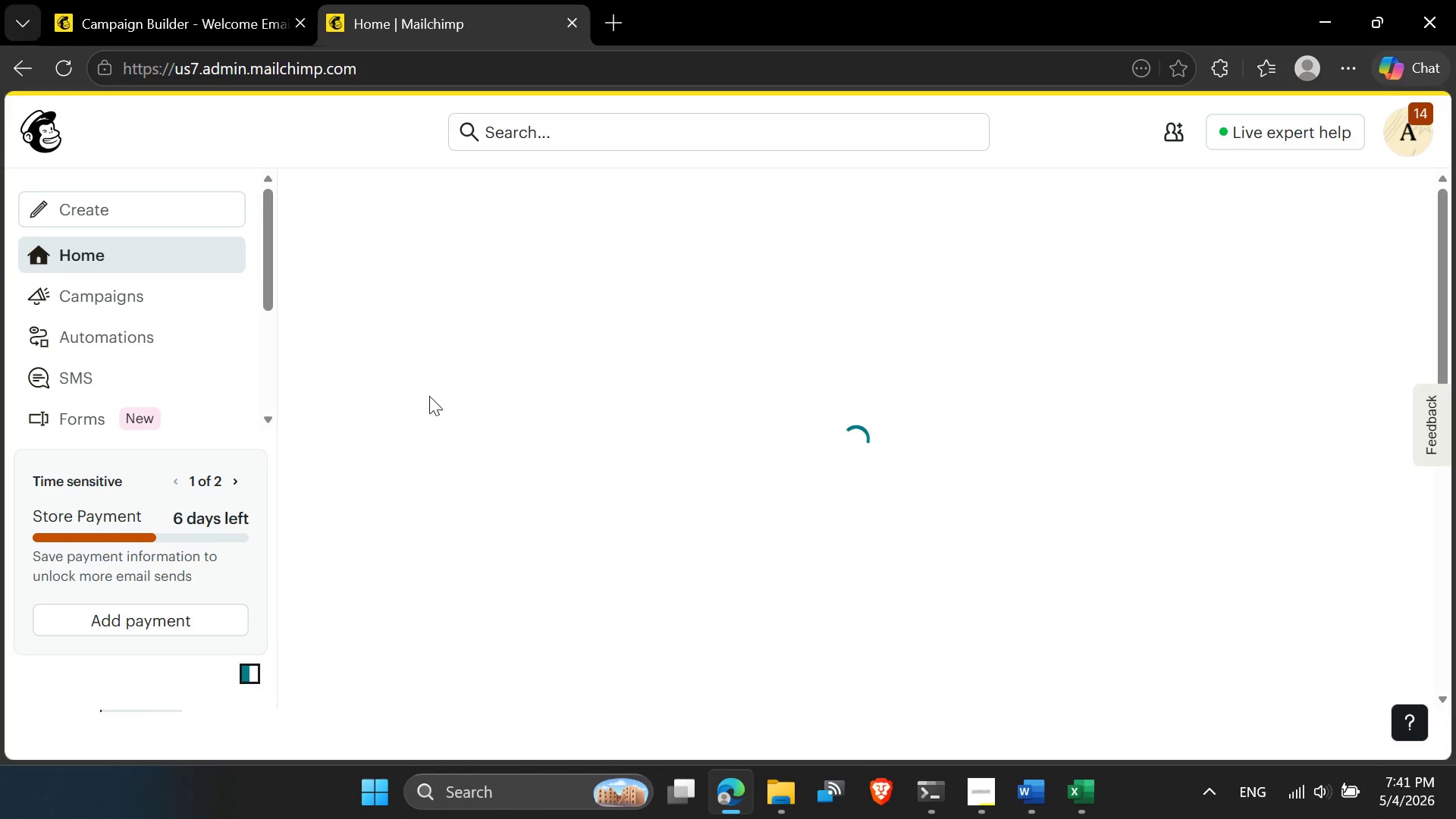 
left_click_drag(start_coordinate=[268, 259], to_coordinate=[277, 249])
 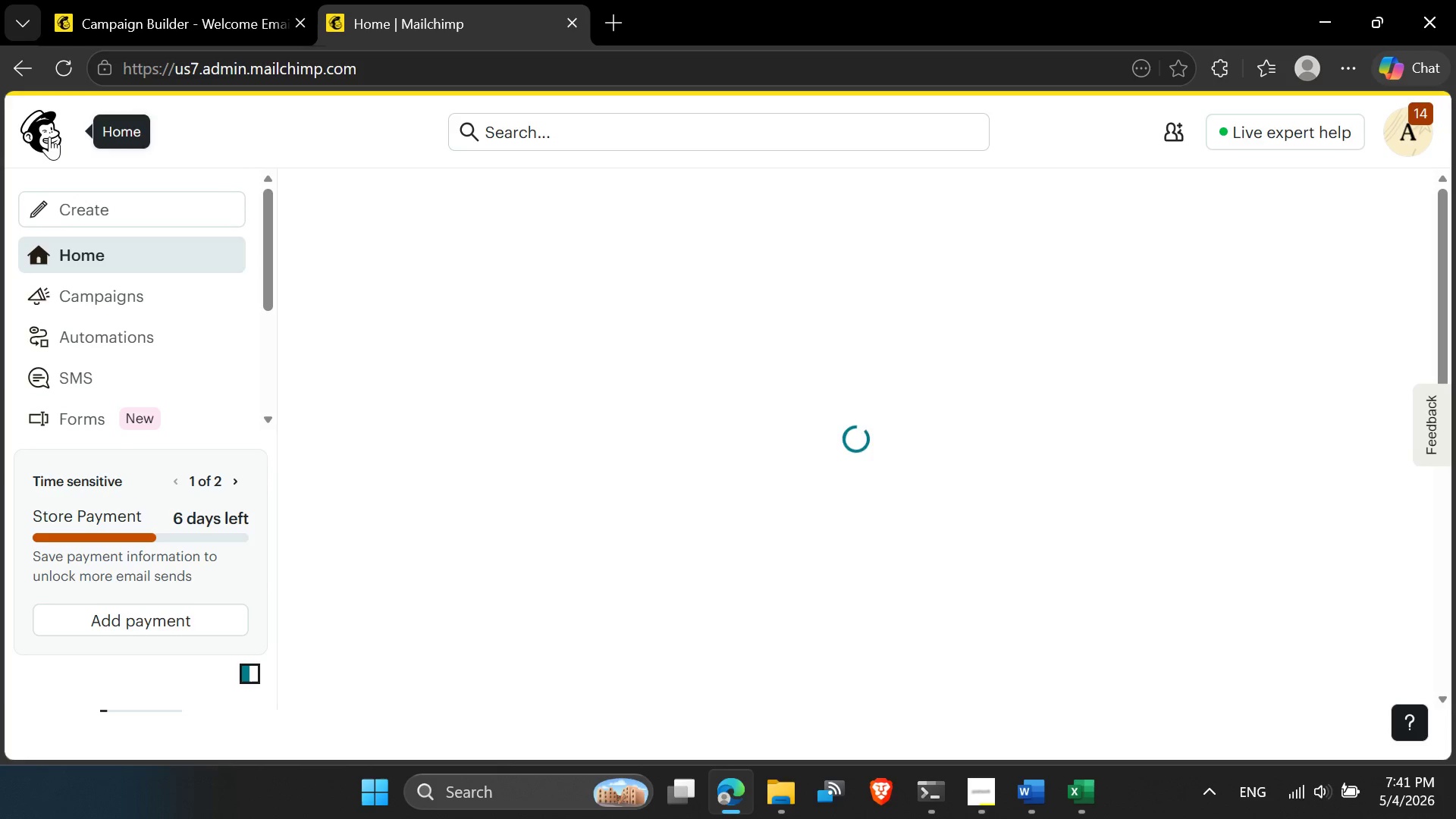 
left_click([49, 136])
 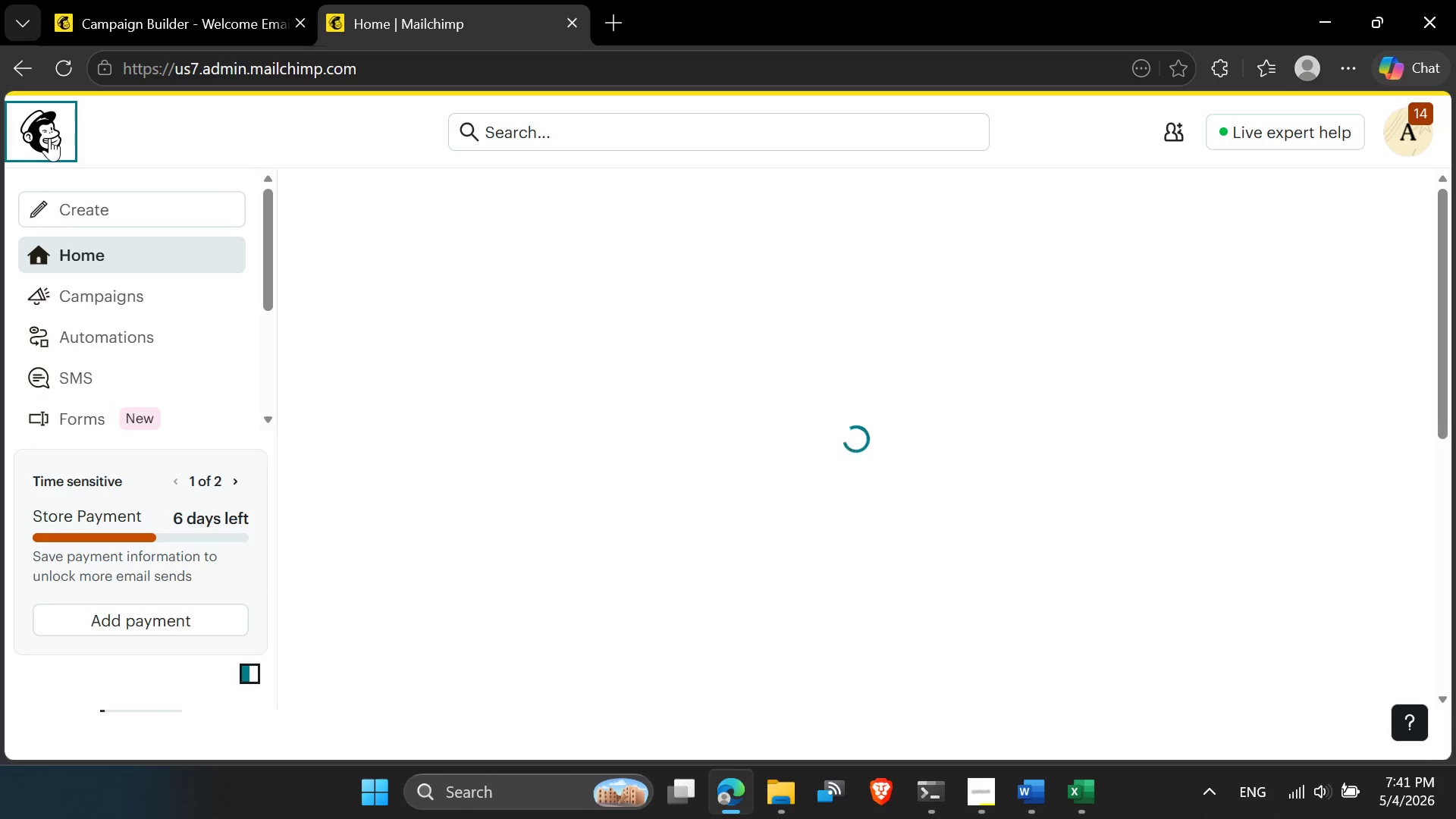 
double_click([49, 138])
 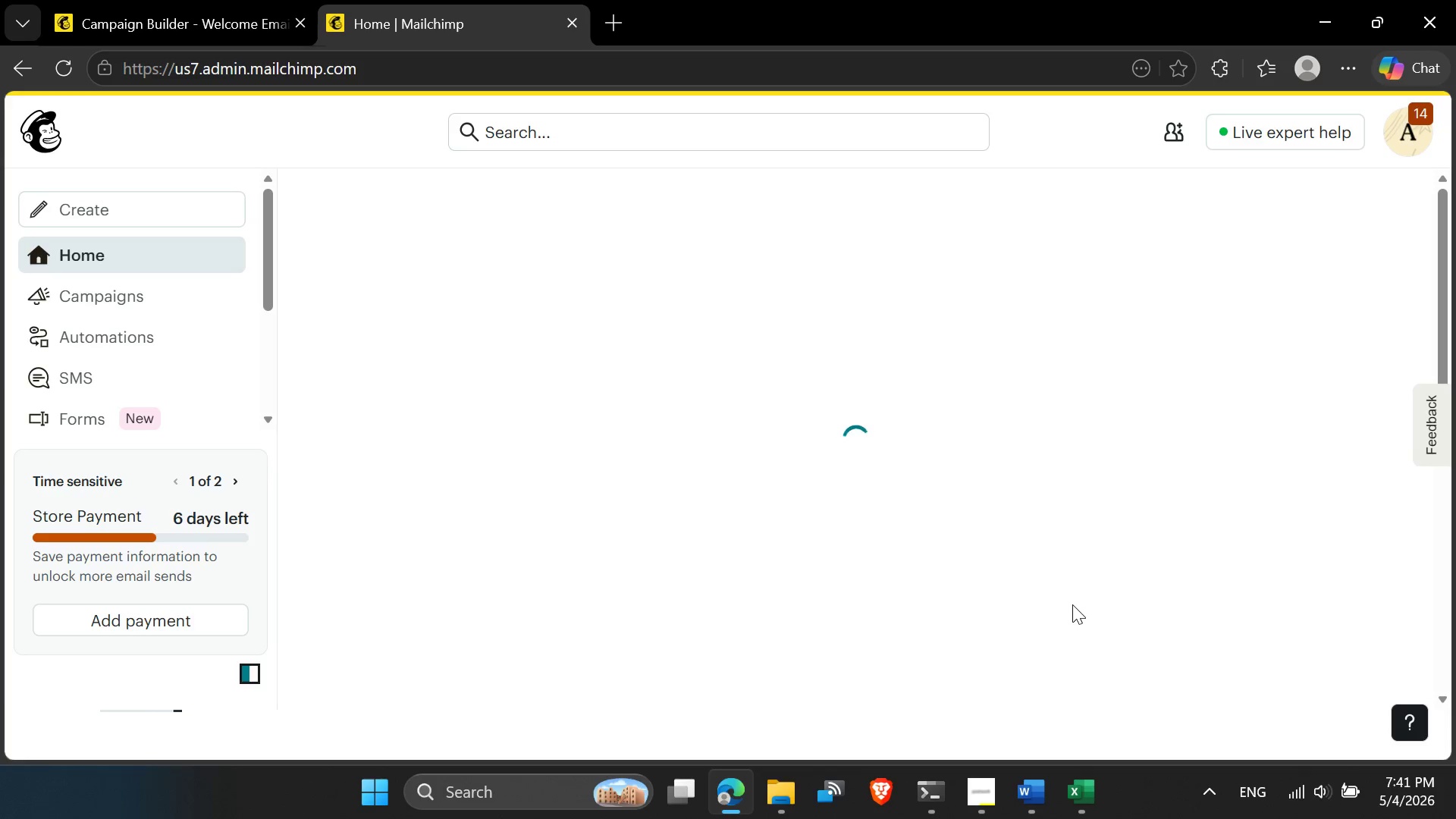 
wait(7.78)
 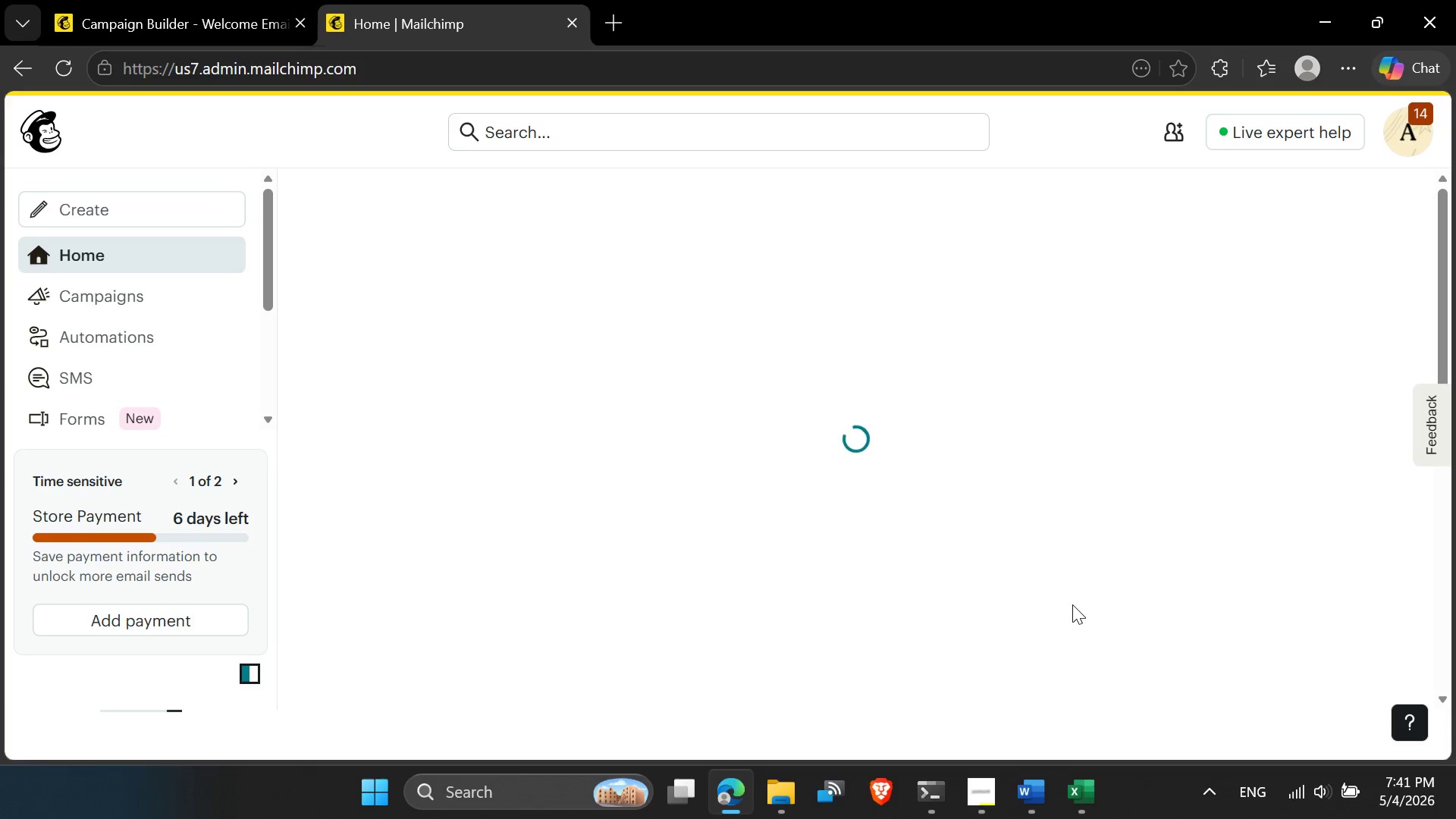 
scroll: coordinate [184, 343], scroll_direction: up, amount: 3.0
 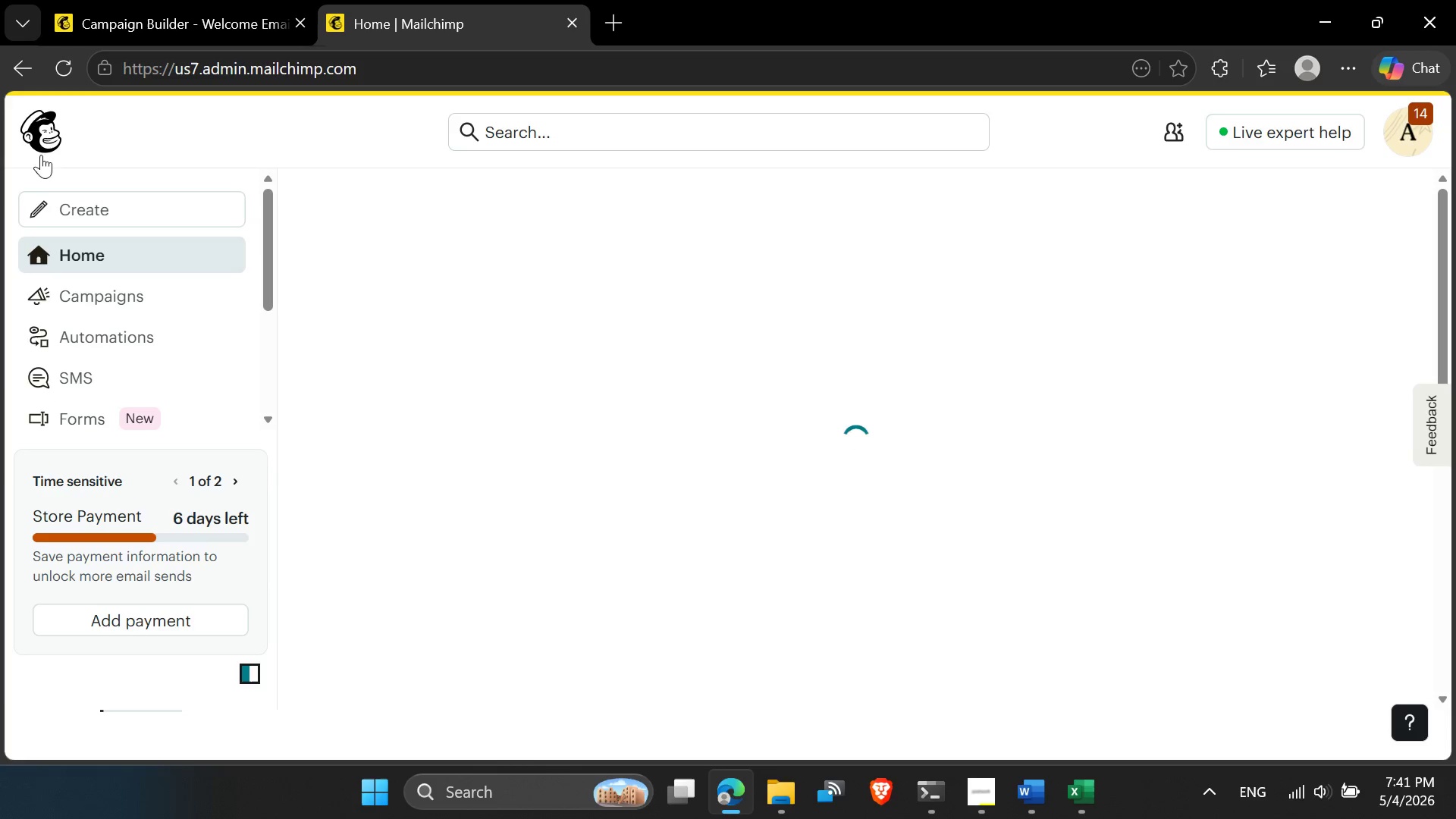 
left_click([34, 144])
 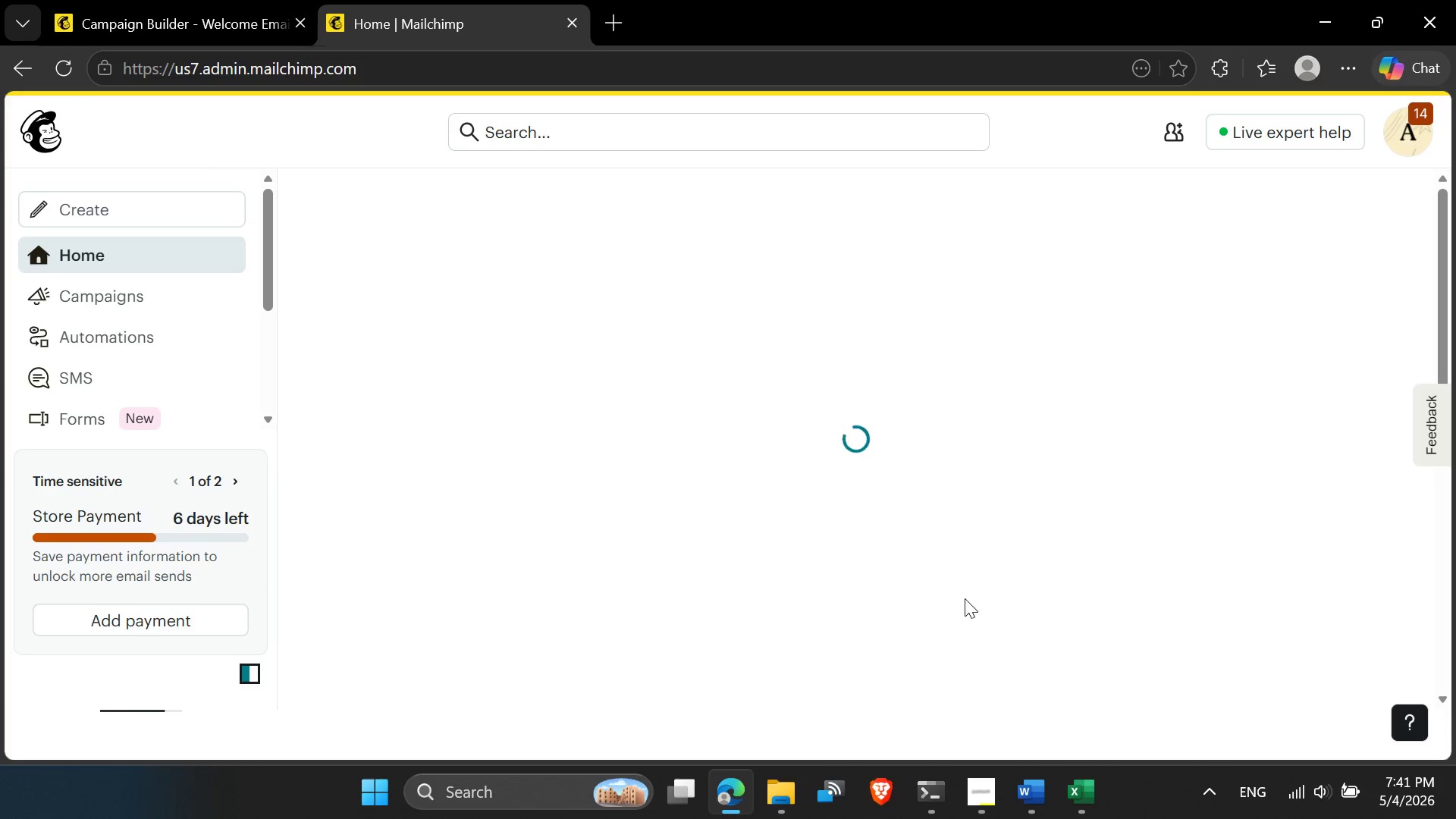 
mouse_move([1263, 814])
 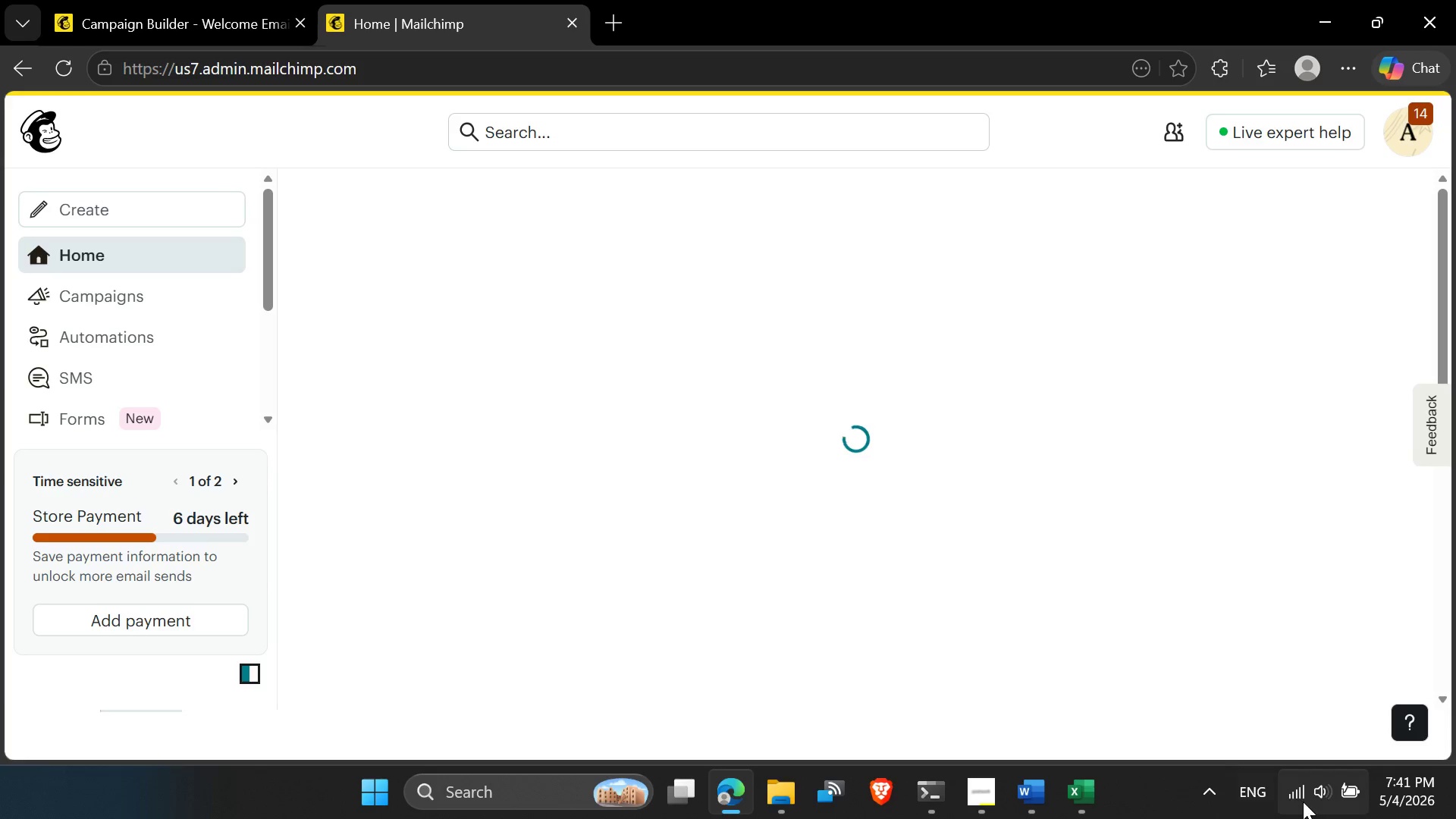 
left_click([1311, 802])
 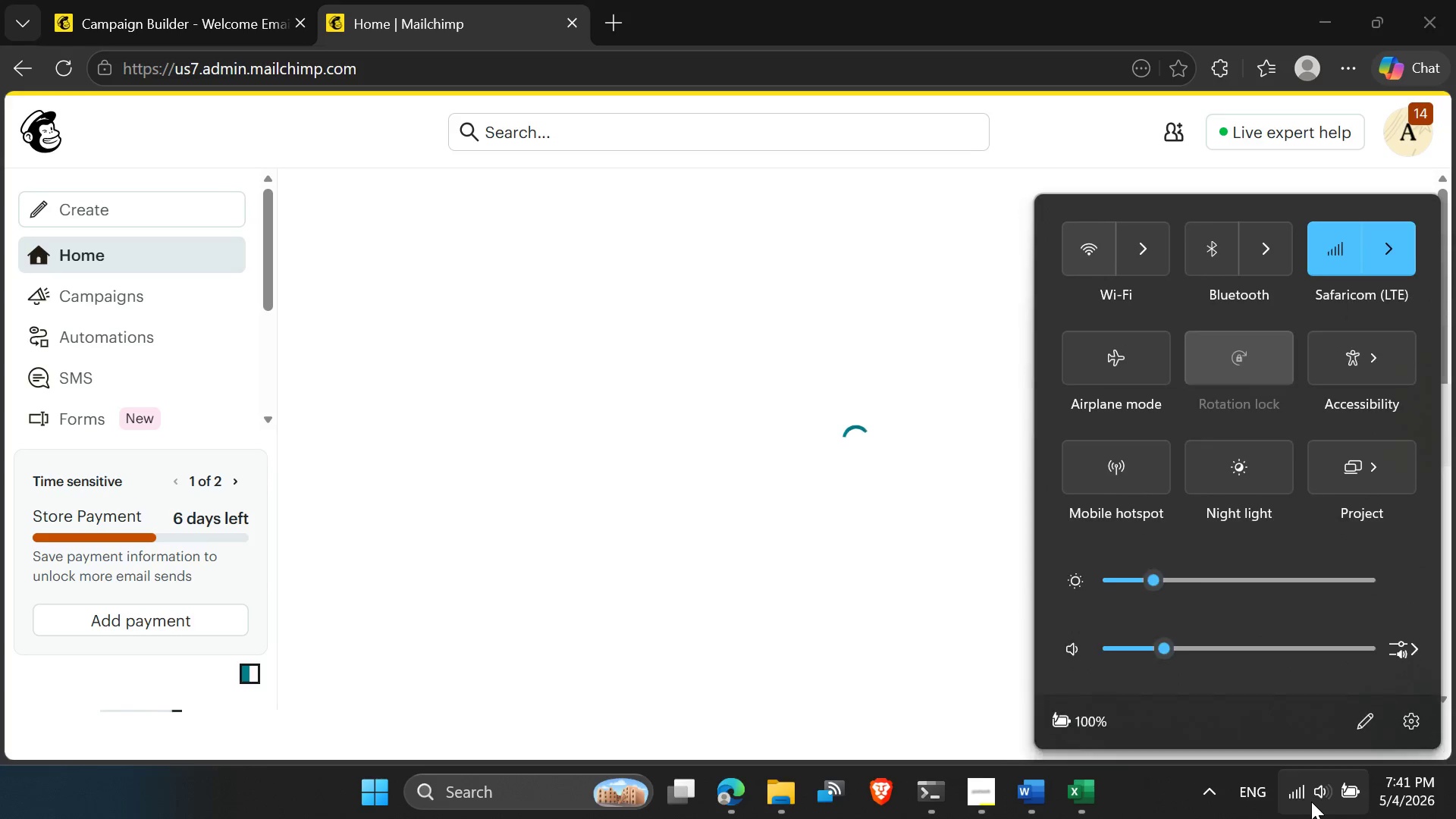 
left_click([1311, 802])
 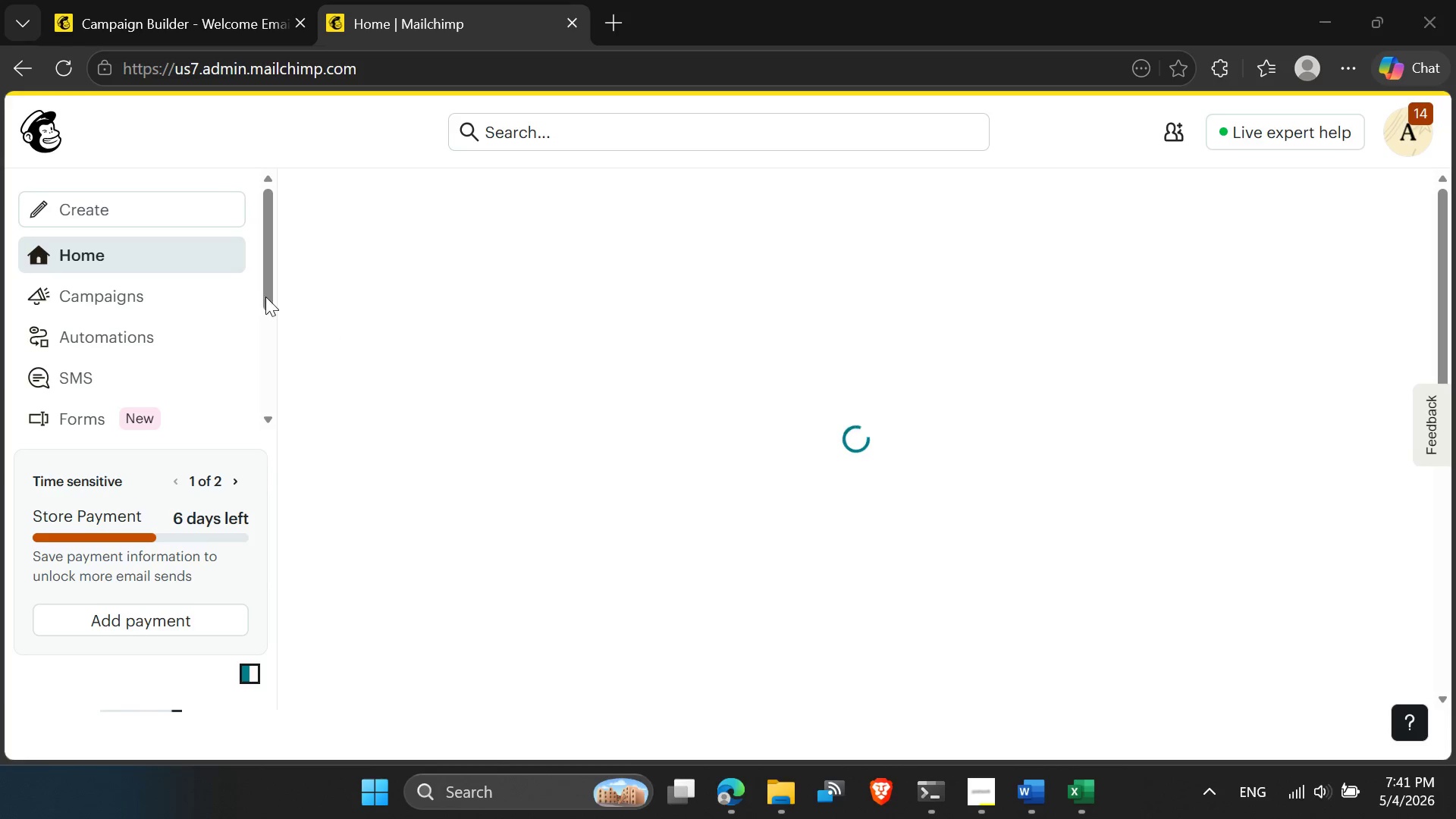 
left_click([60, 140])
 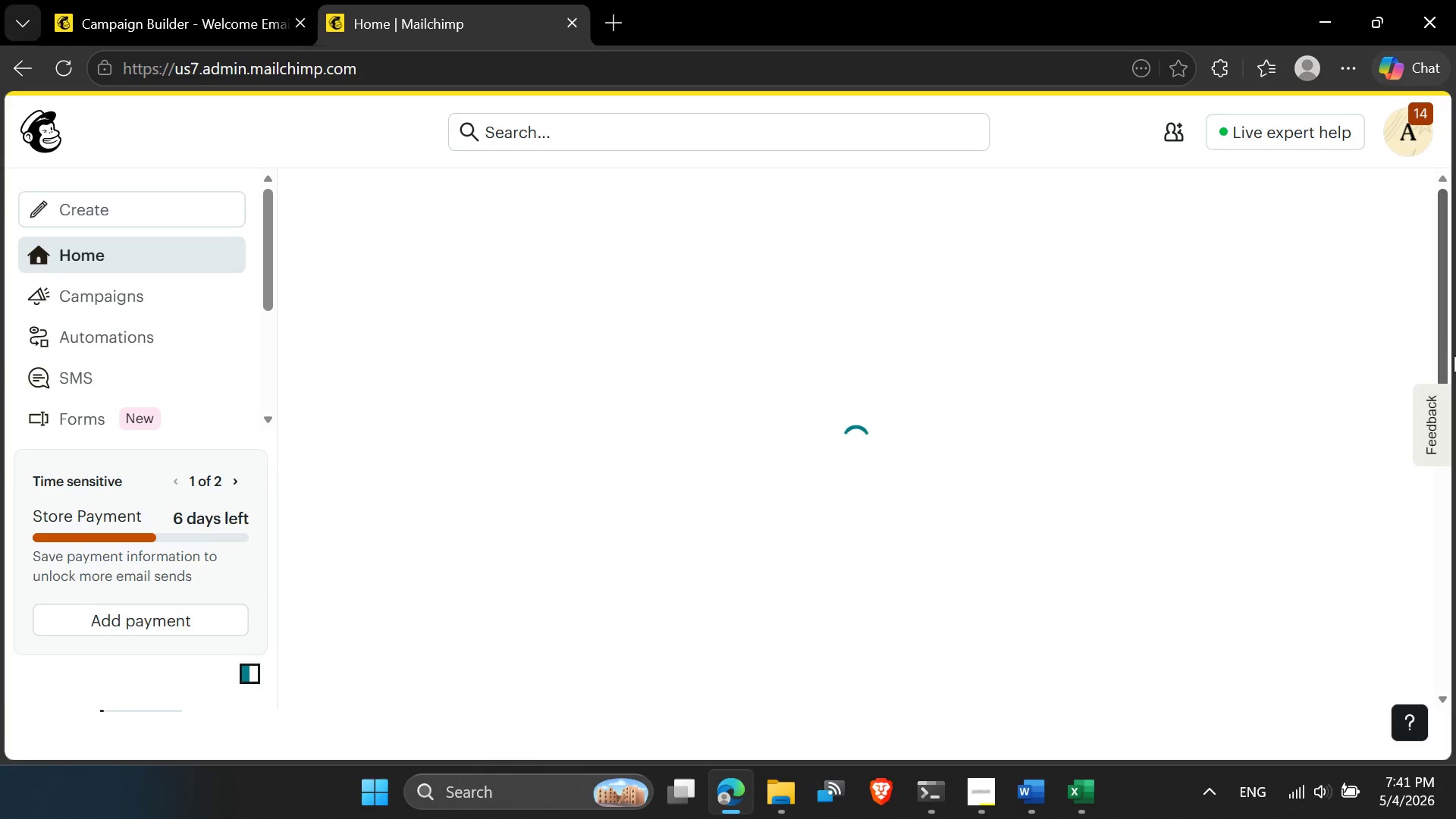 
left_click_drag(start_coordinate=[1437, 332], to_coordinate=[1439, 444])
 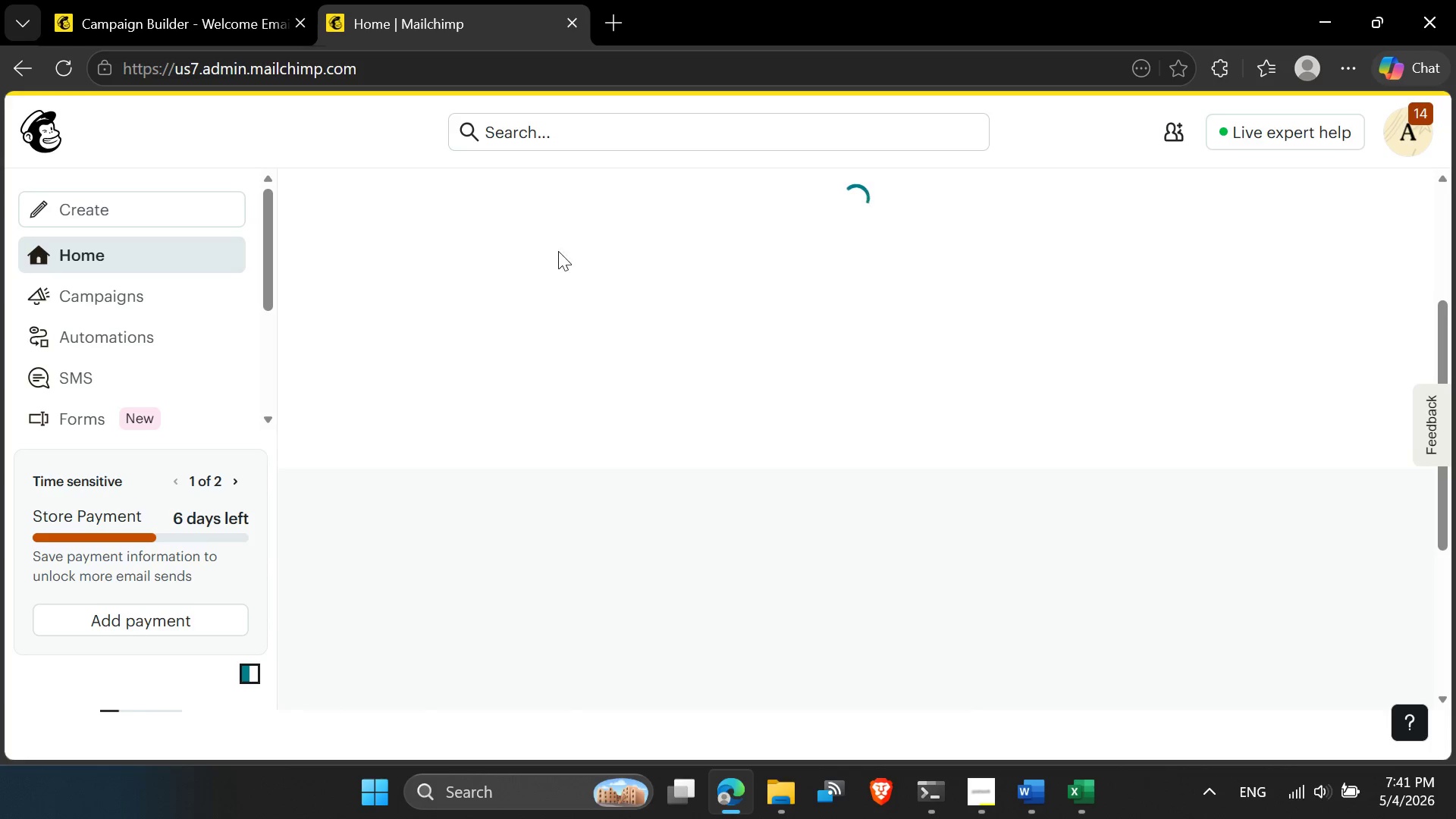 
scroll: coordinate [613, 263], scroll_direction: up, amount: 6.0
 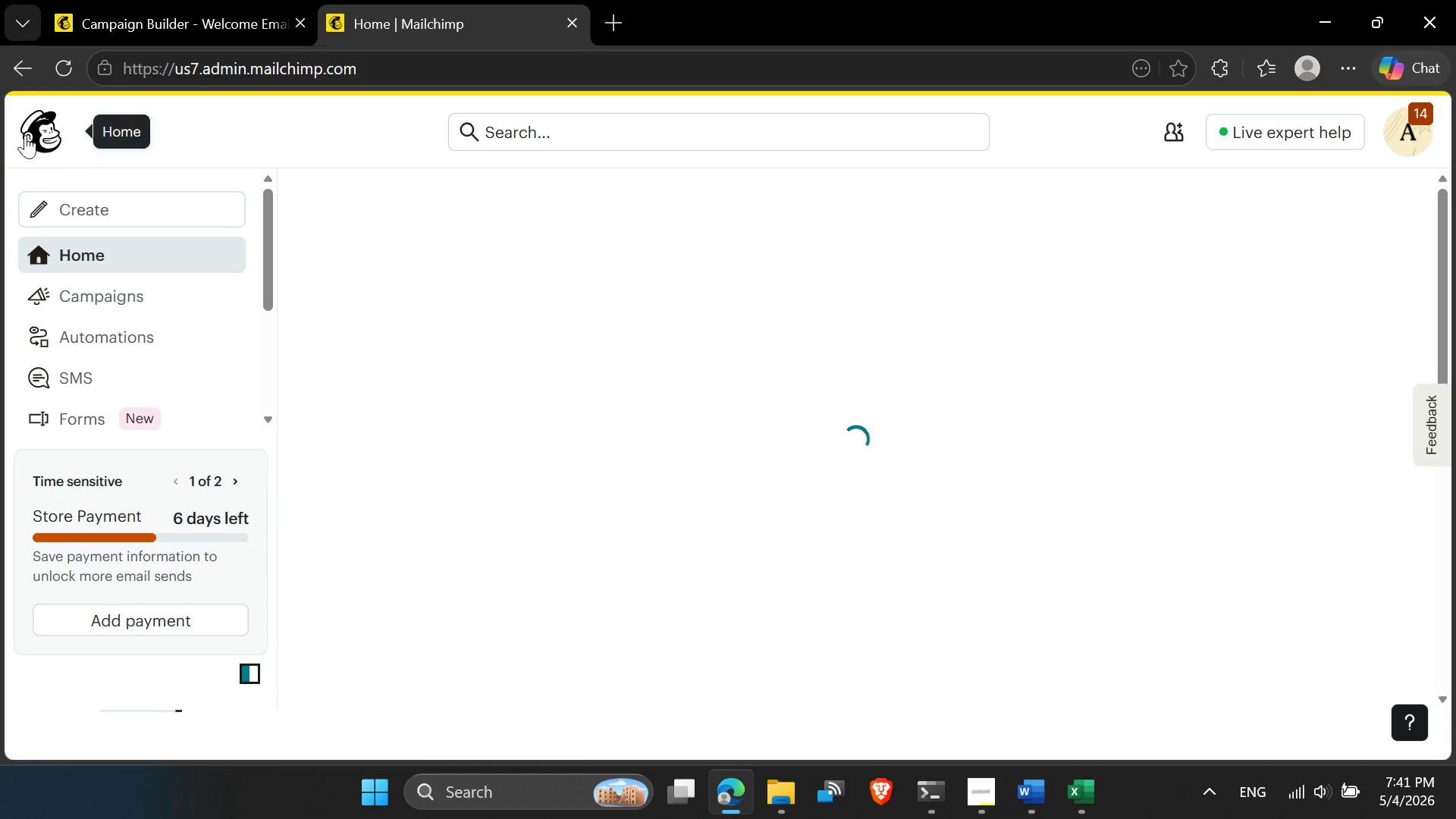 
double_click([25, 134])
 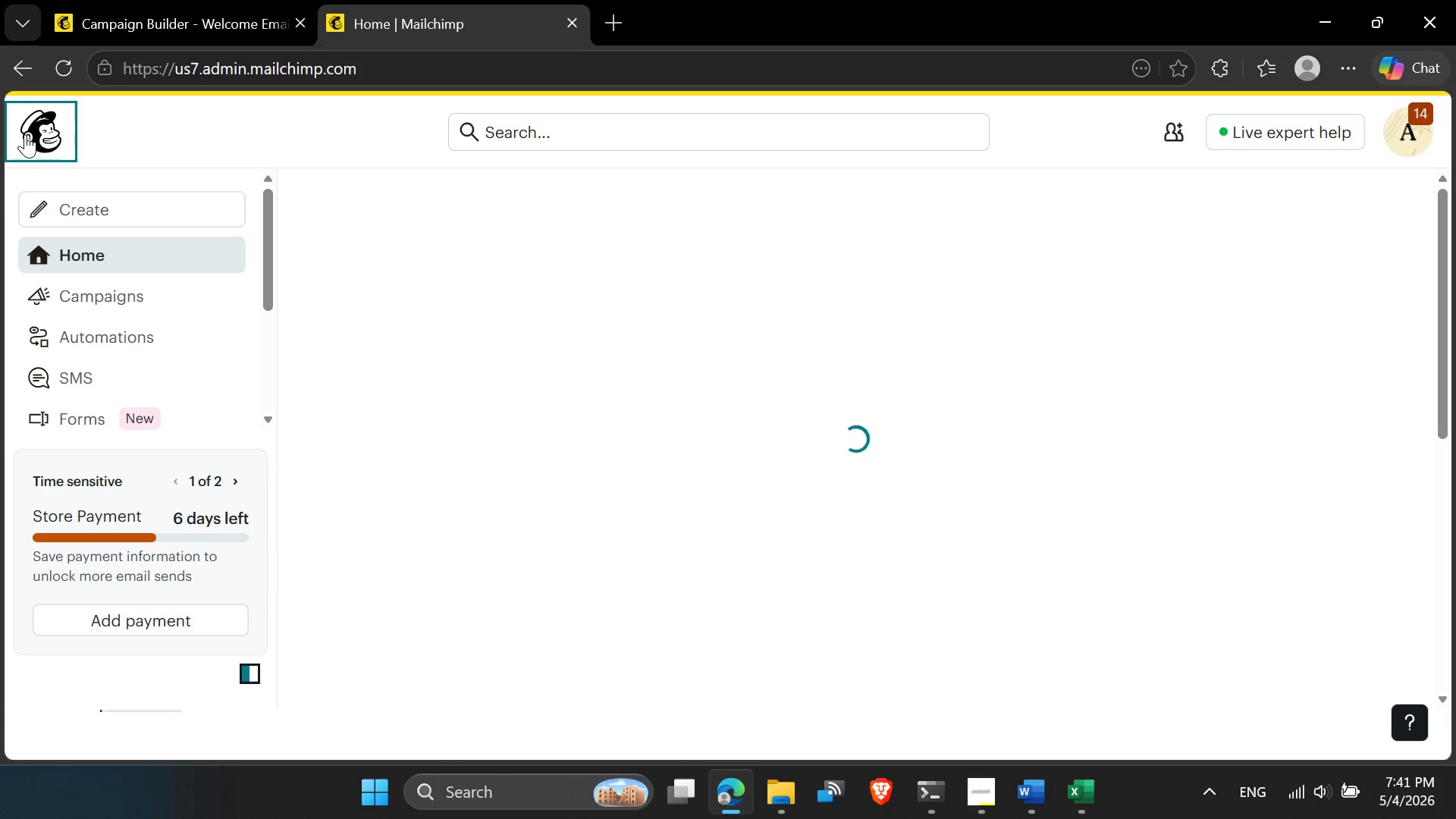 
triple_click([25, 134])
 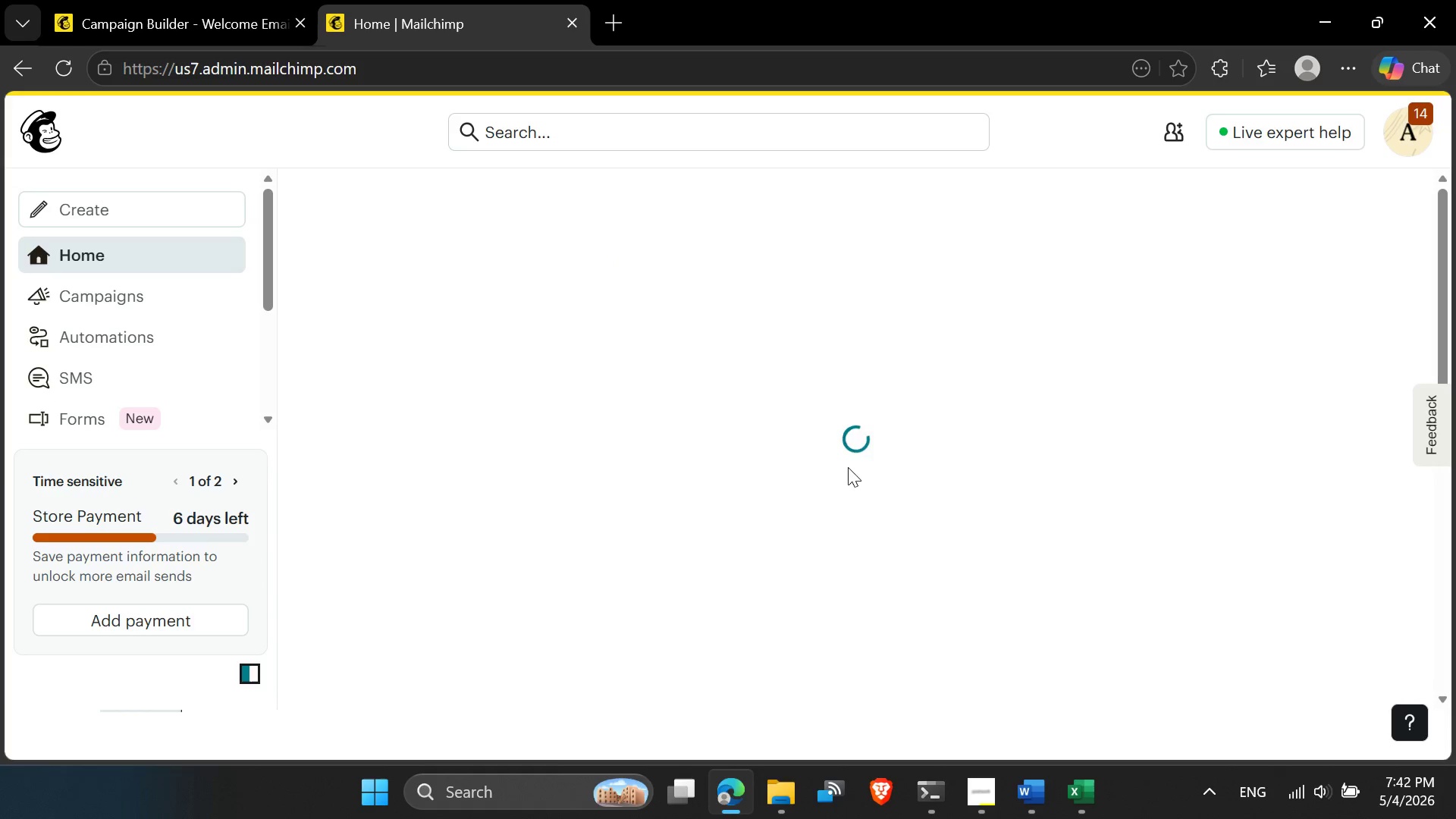 
left_click([861, 447])
 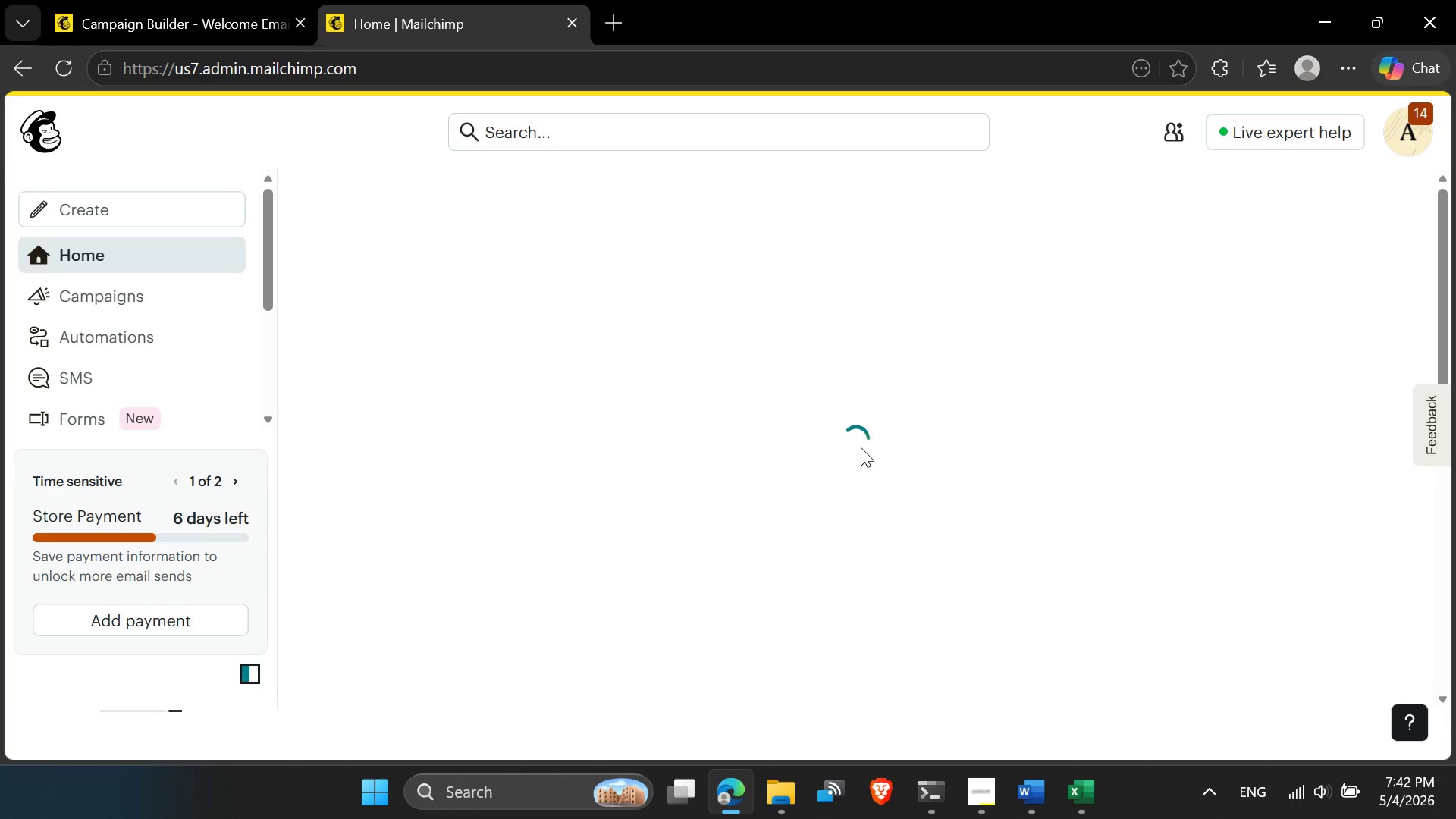 
scroll: coordinate [861, 447], scroll_direction: up, amount: 2.0
 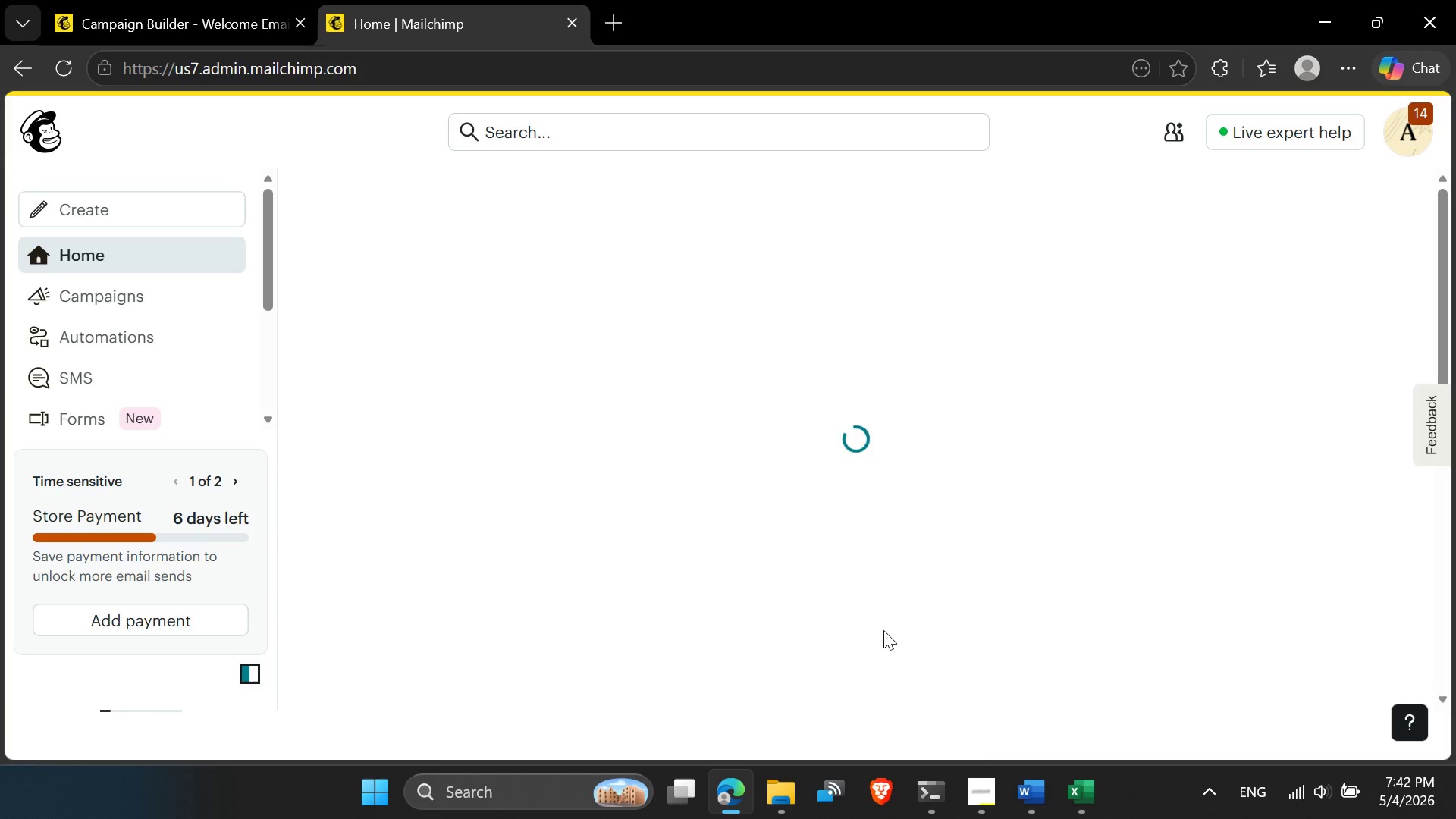 
left_click([982, 802])